 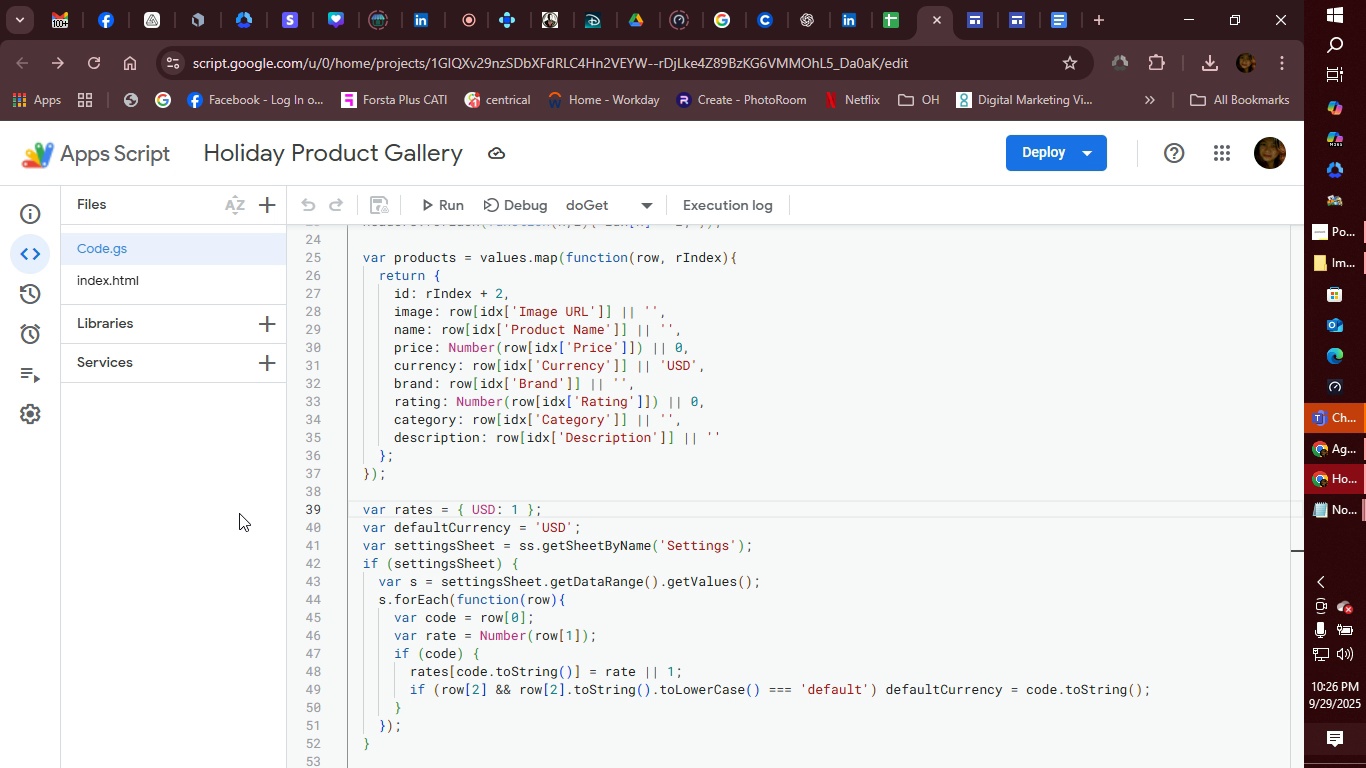 
left_click([636, 24])
 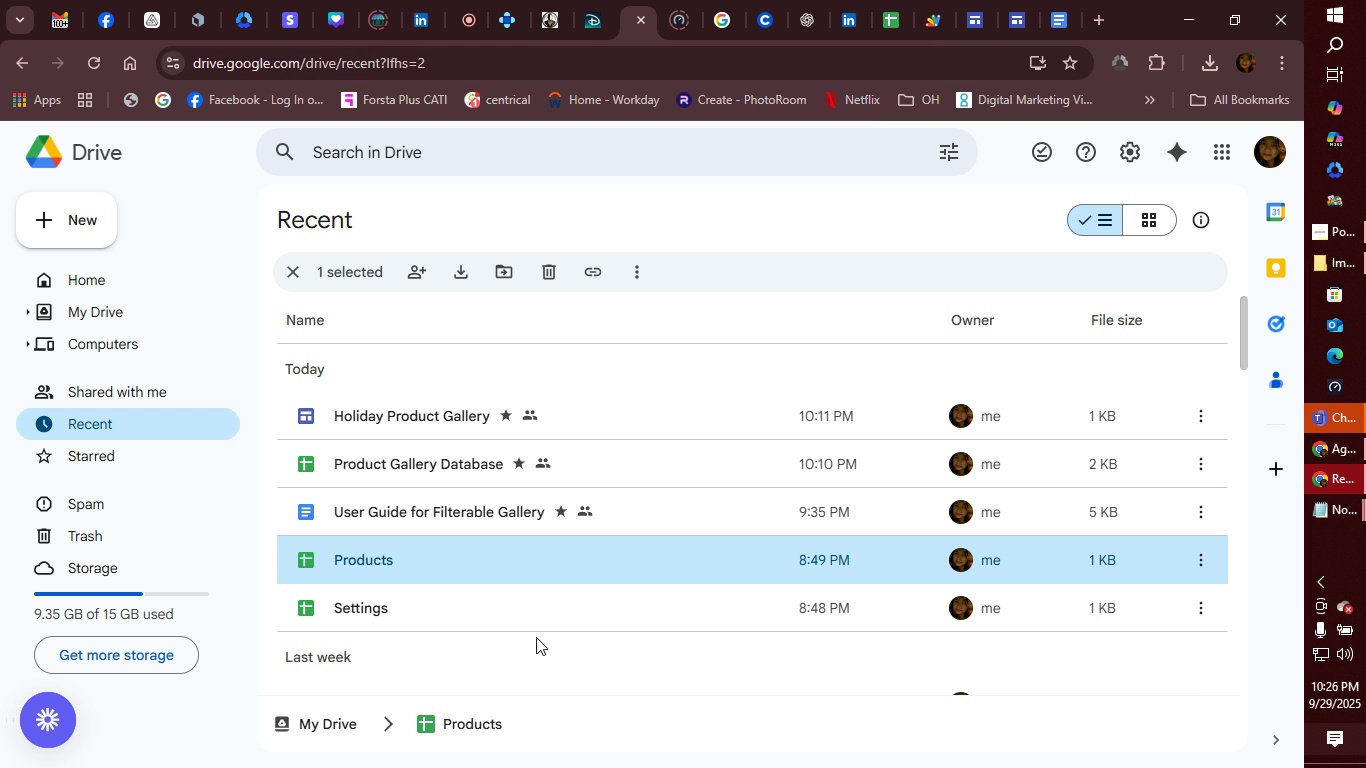 
wait(14.33)
 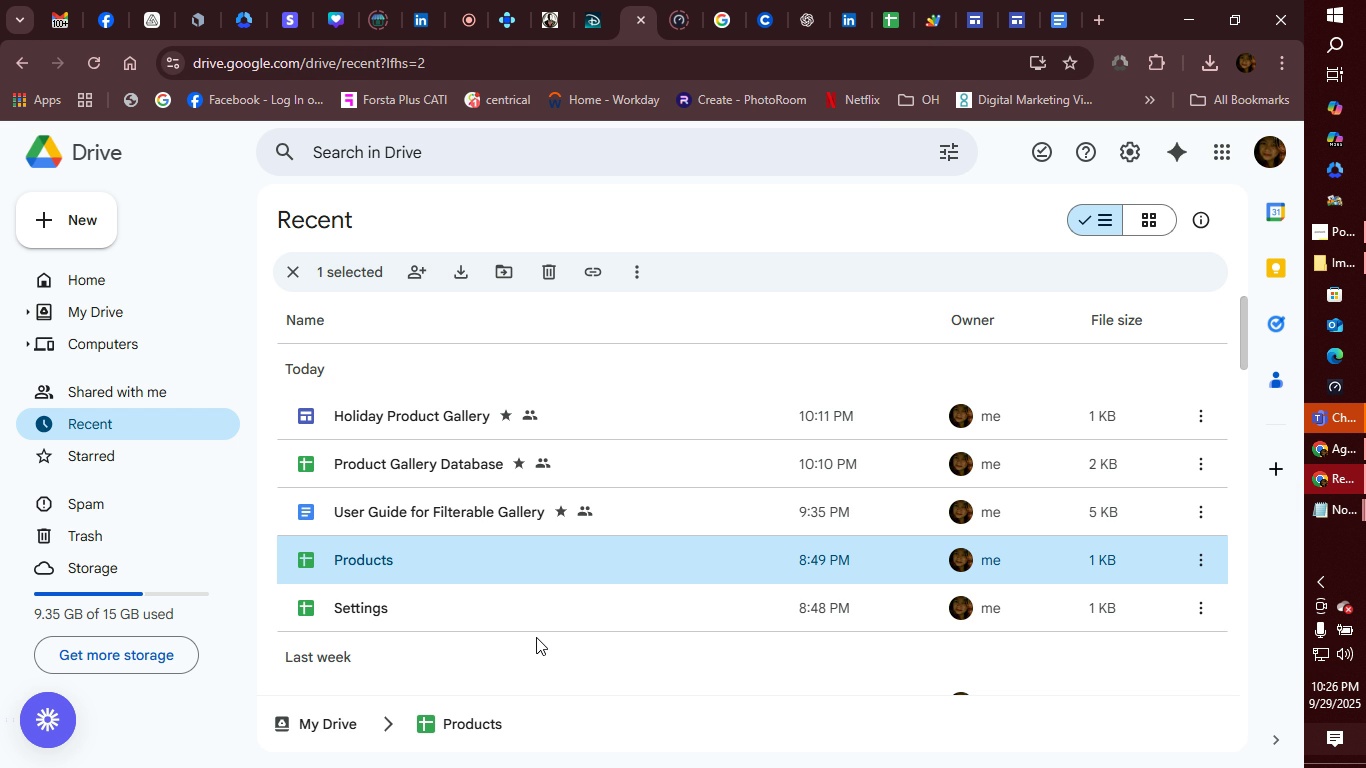 
left_click([554, 550])
 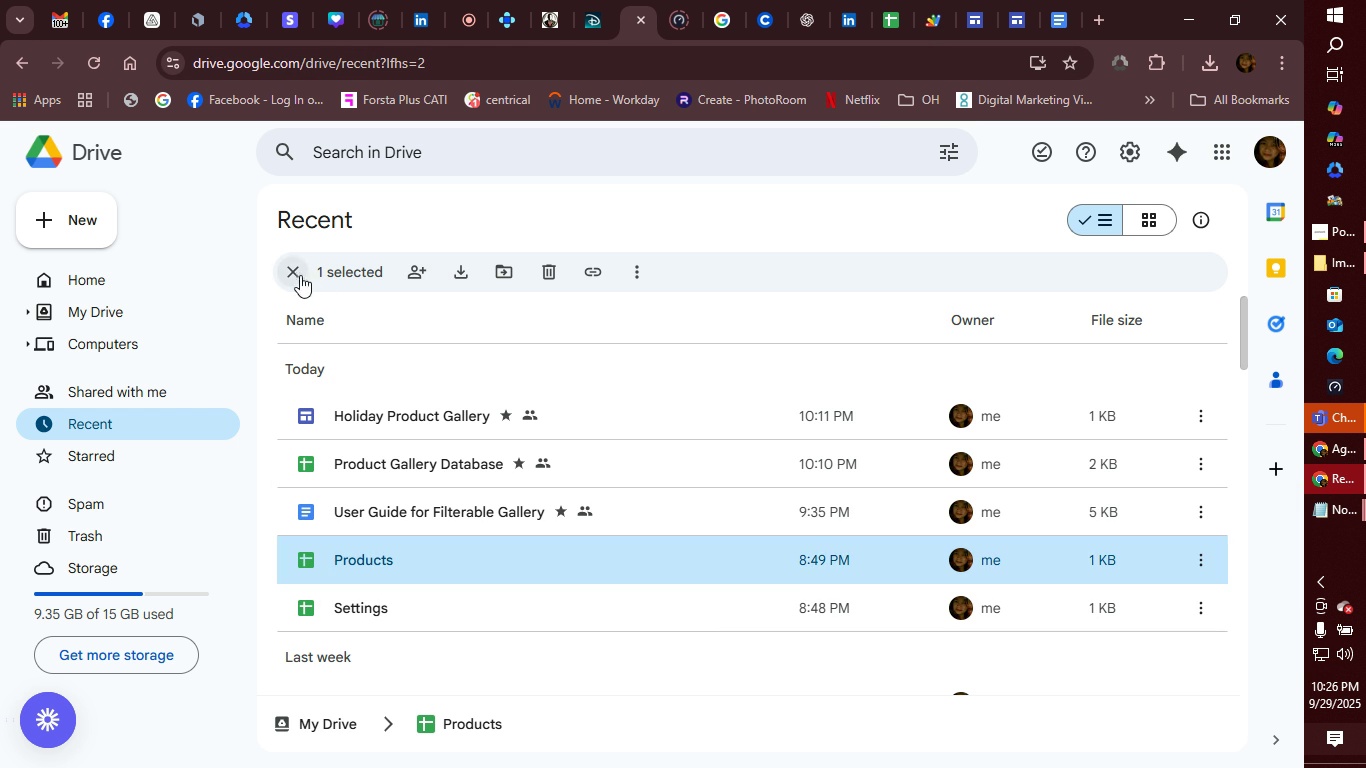 
left_click([293, 275])
 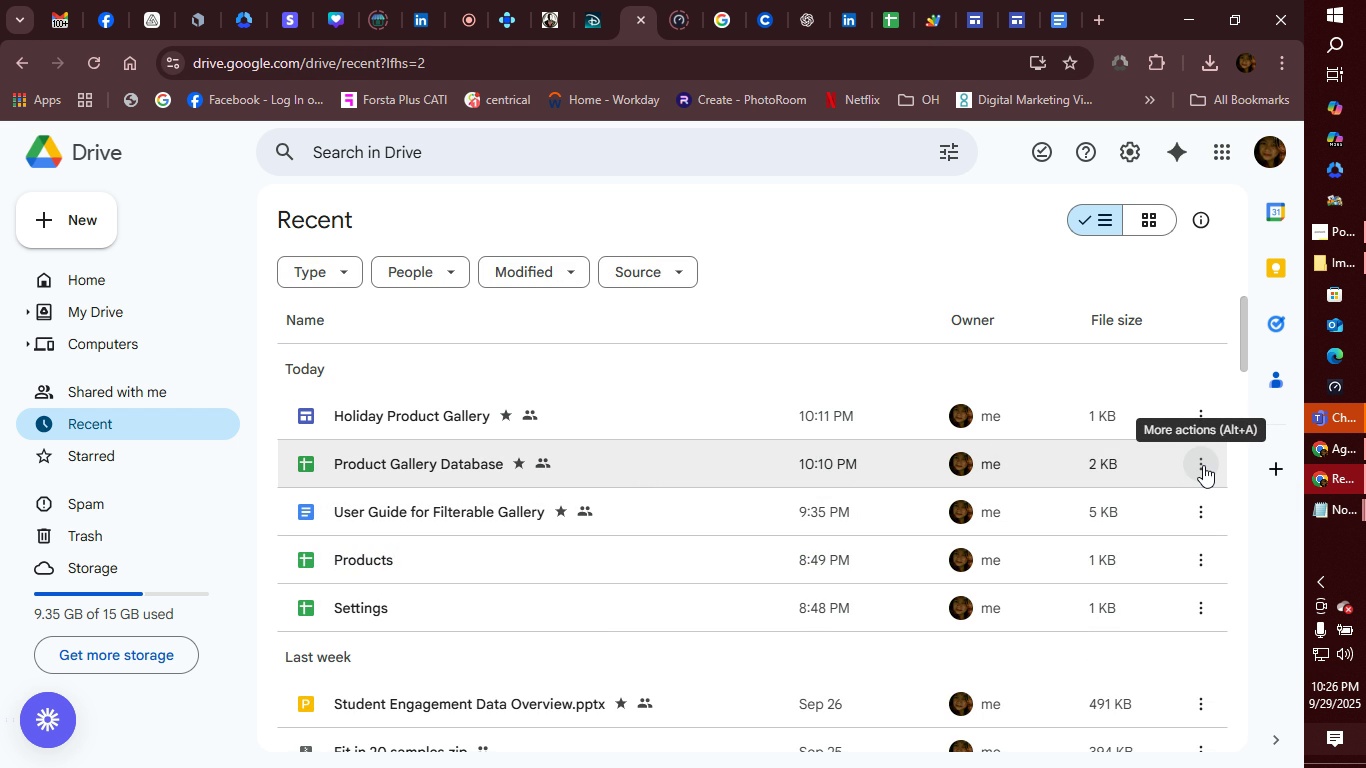 
wait(9.83)
 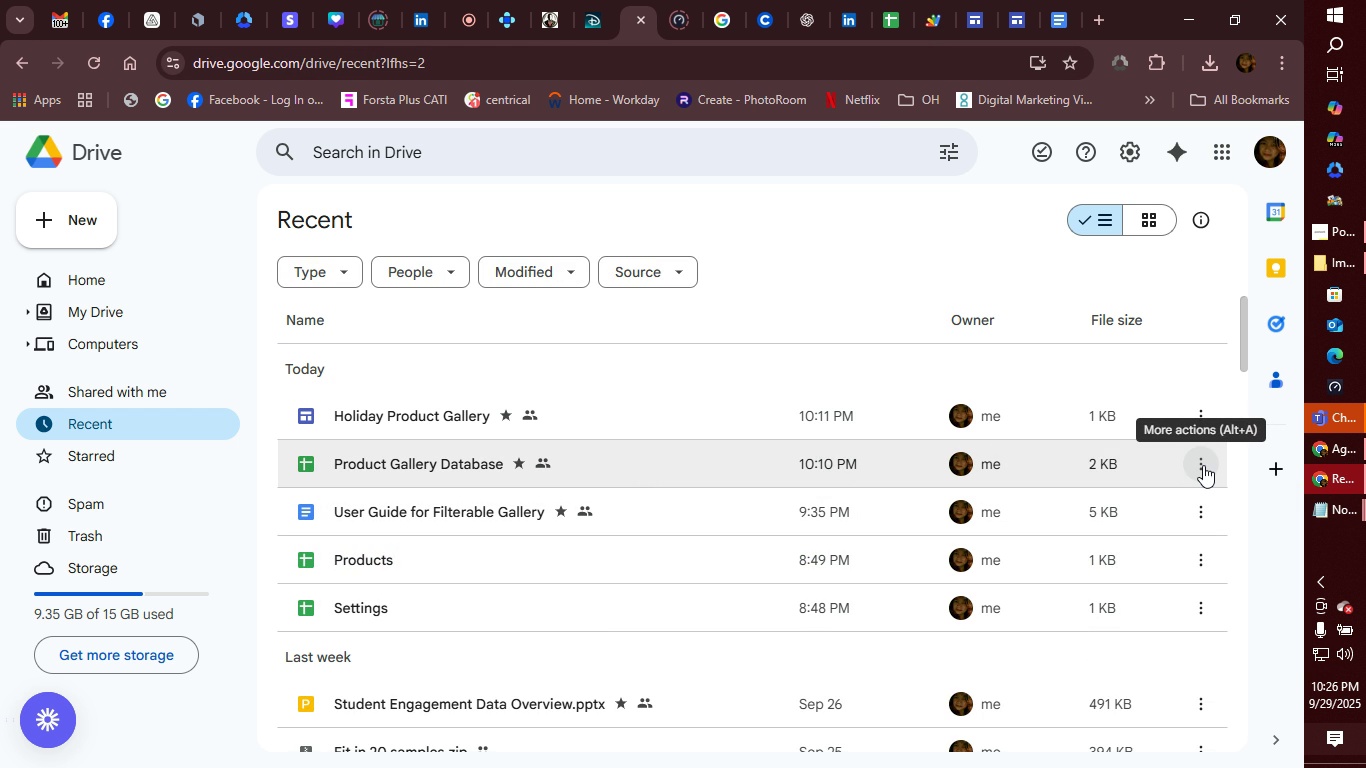 
left_click([886, 17])
 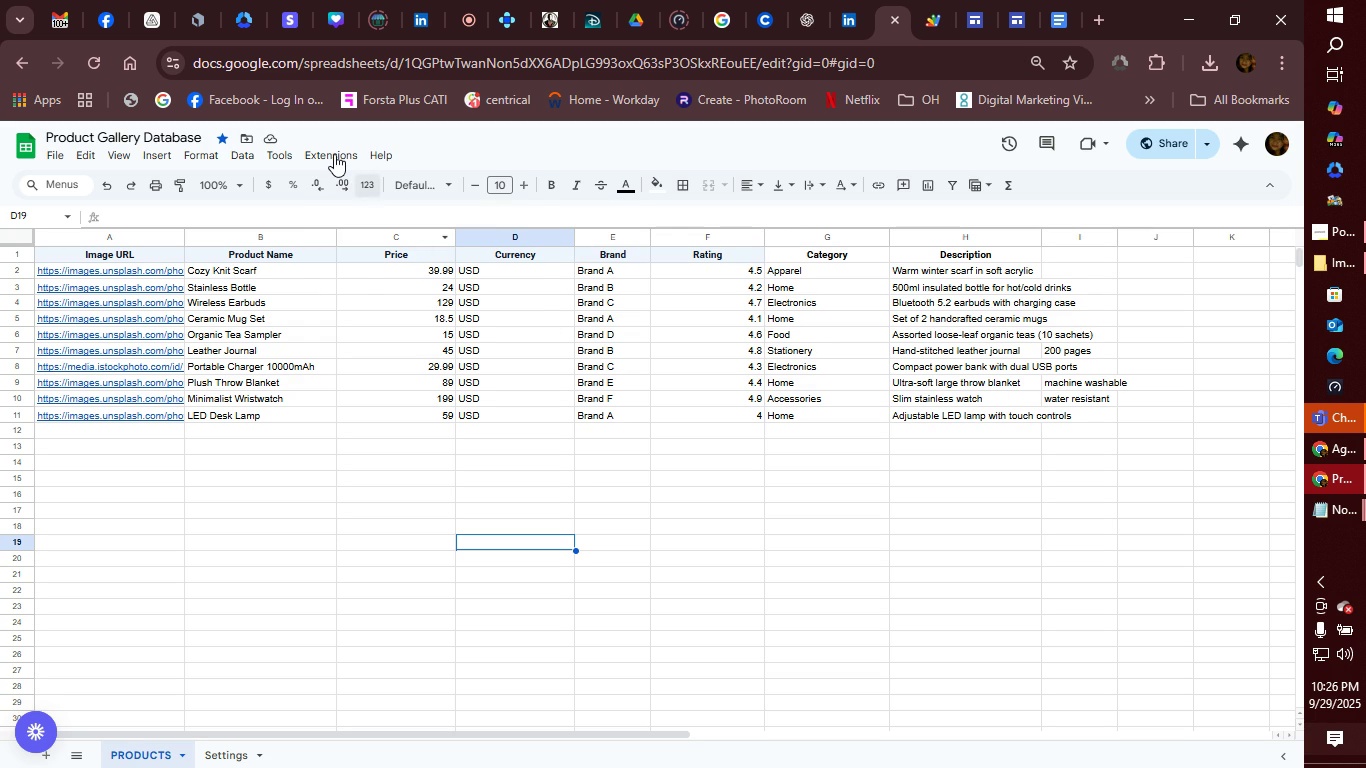 
left_click([334, 154])
 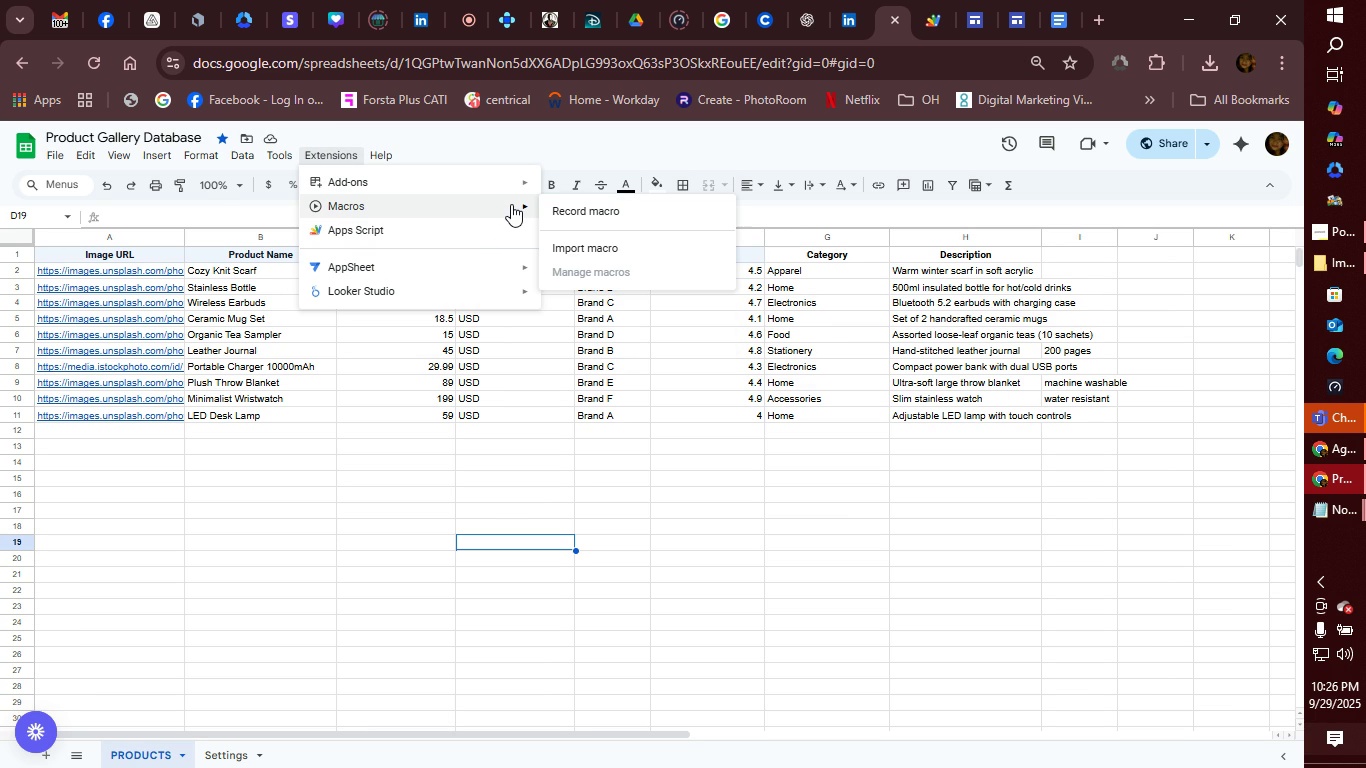 
wait(12.48)
 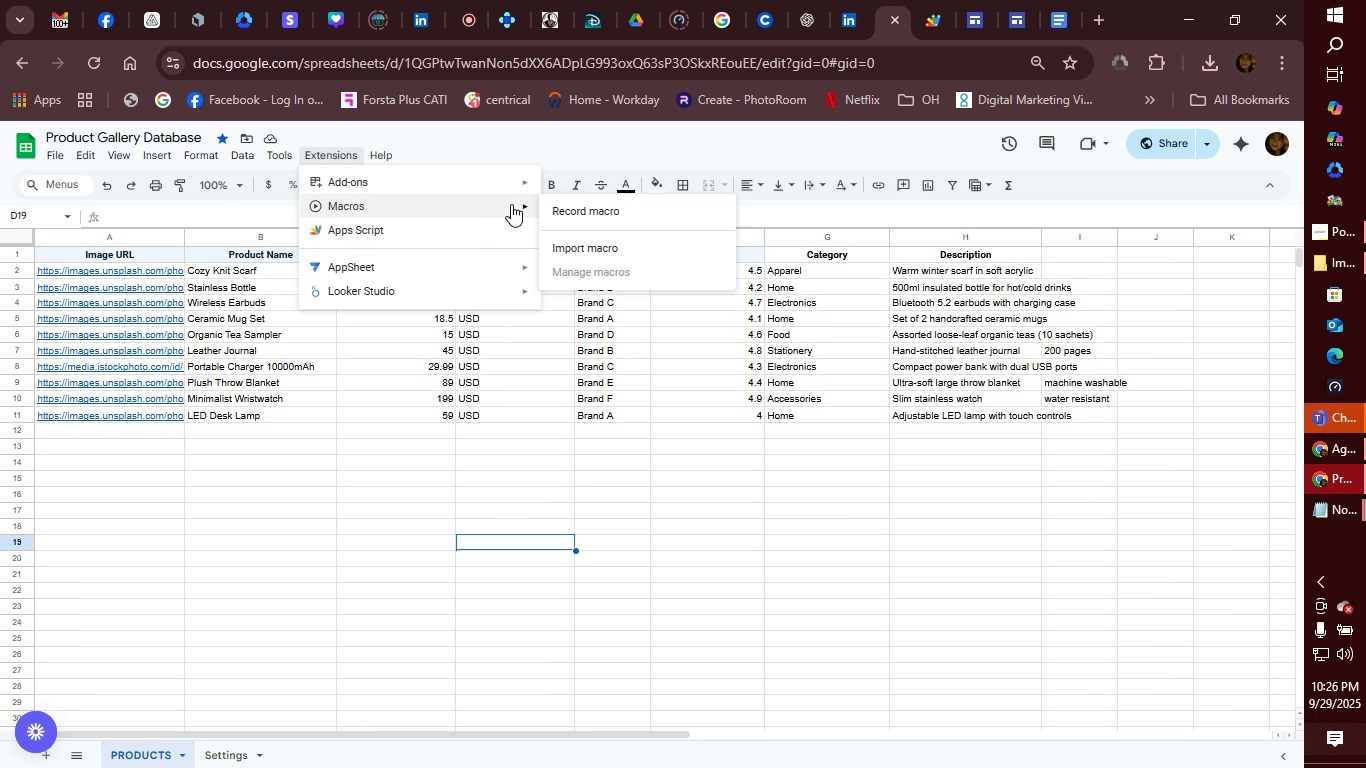 
left_click([314, 504])
 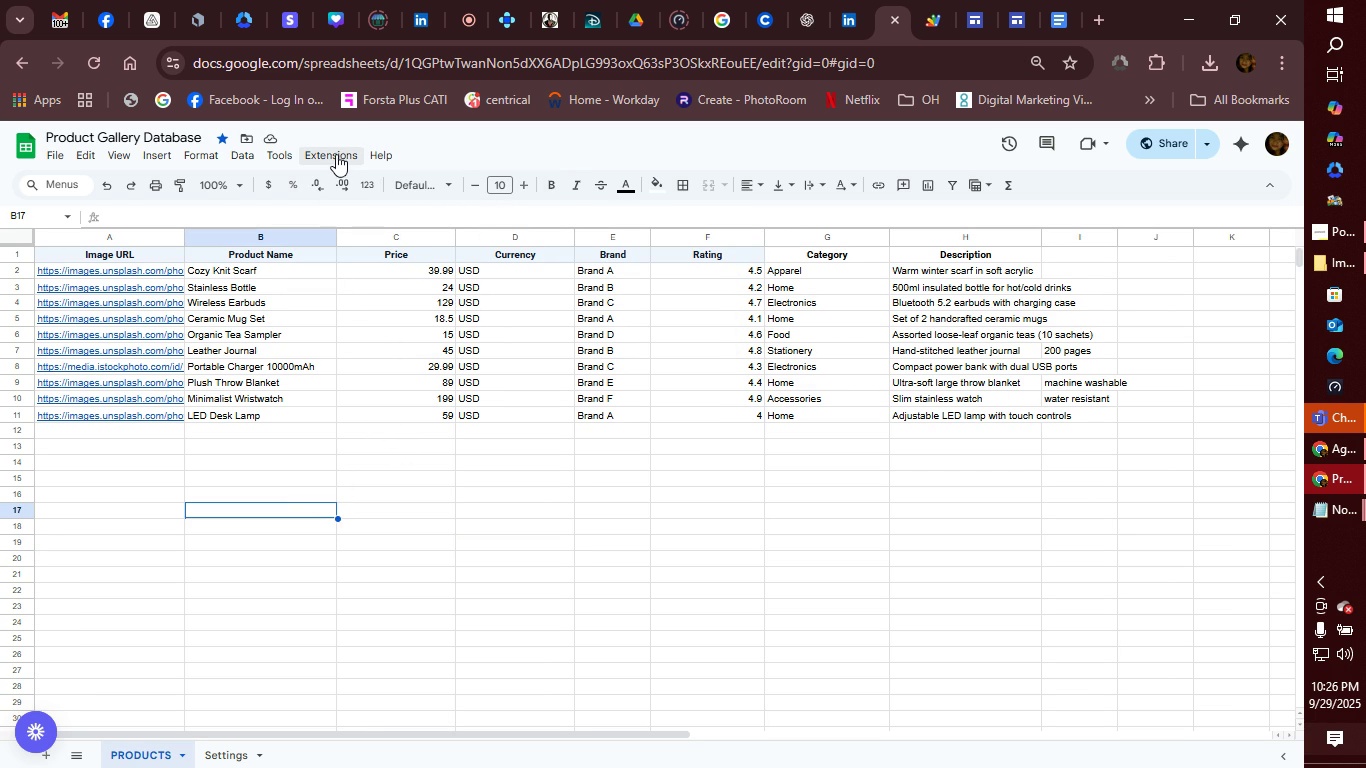 
left_click([482, 152])
 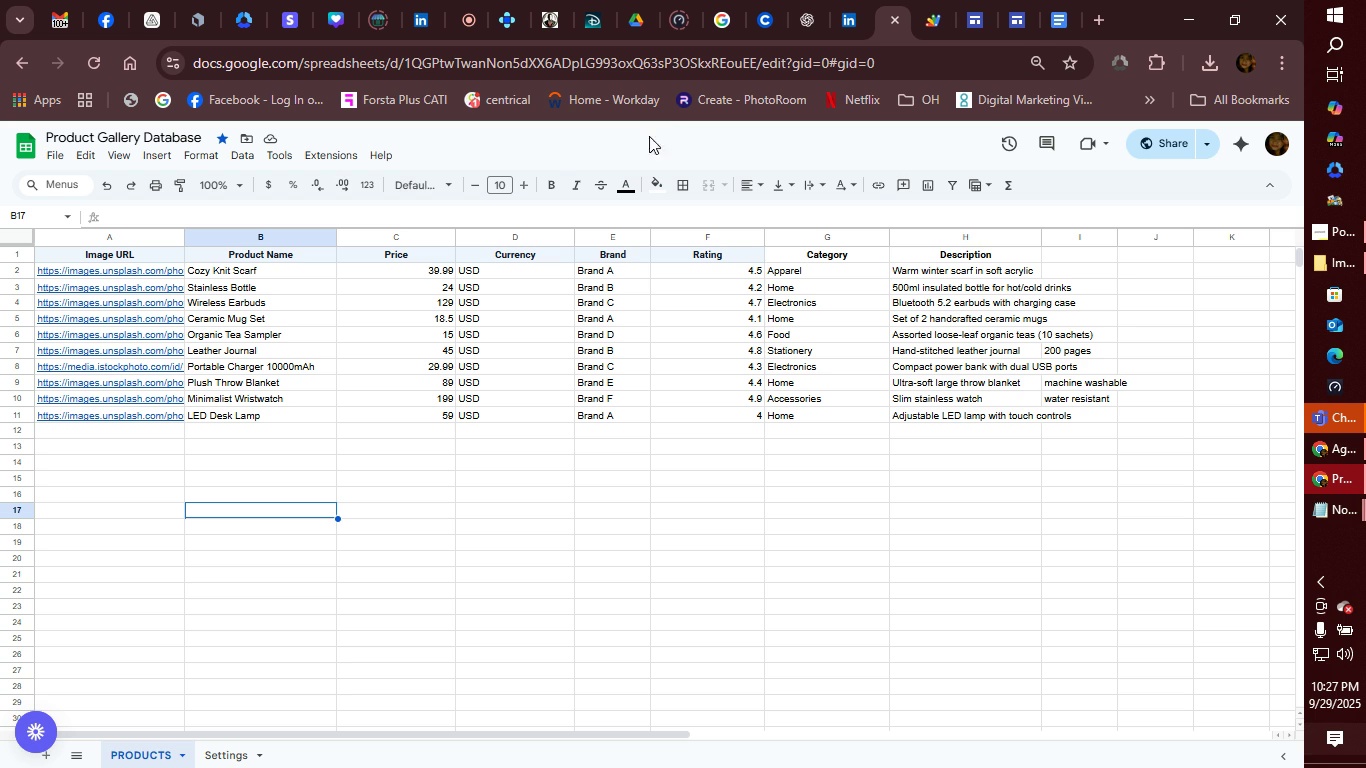 
wait(6.46)
 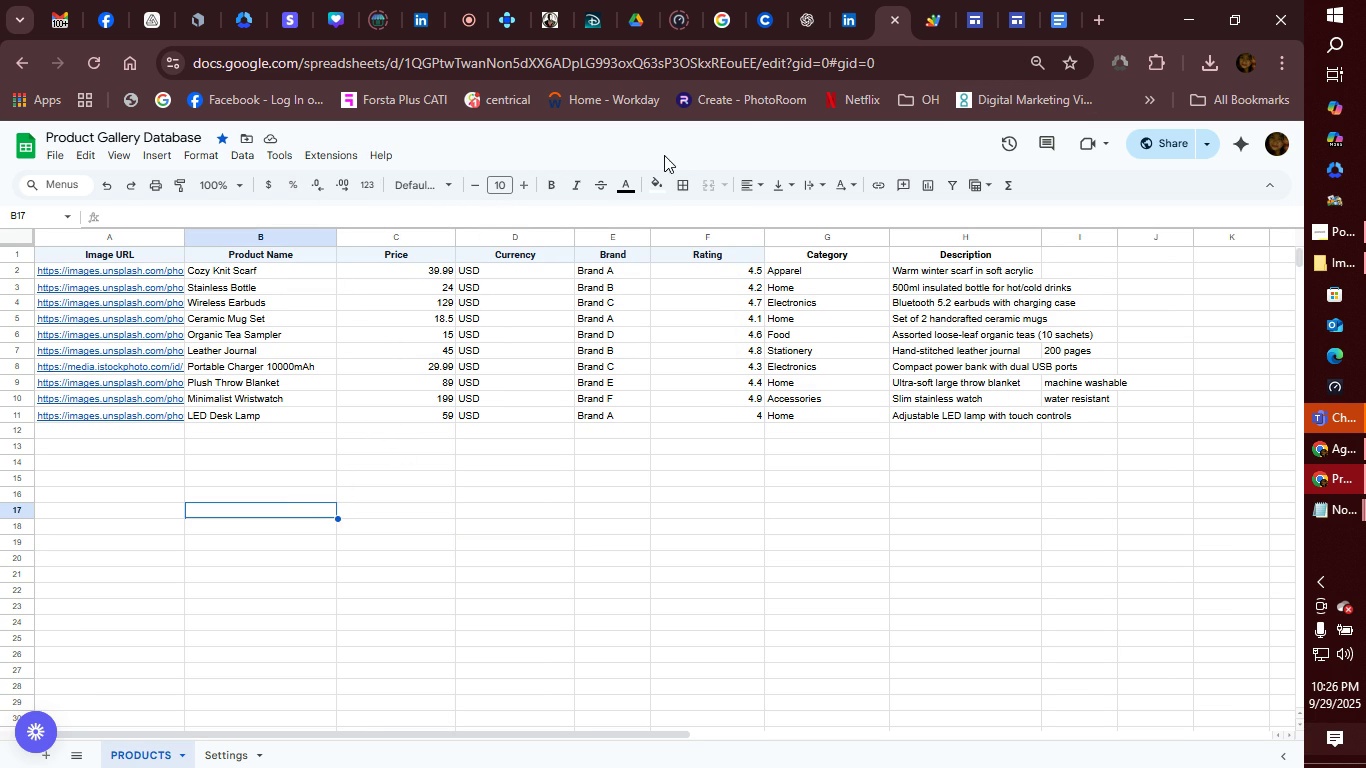 
left_click([933, 17])
 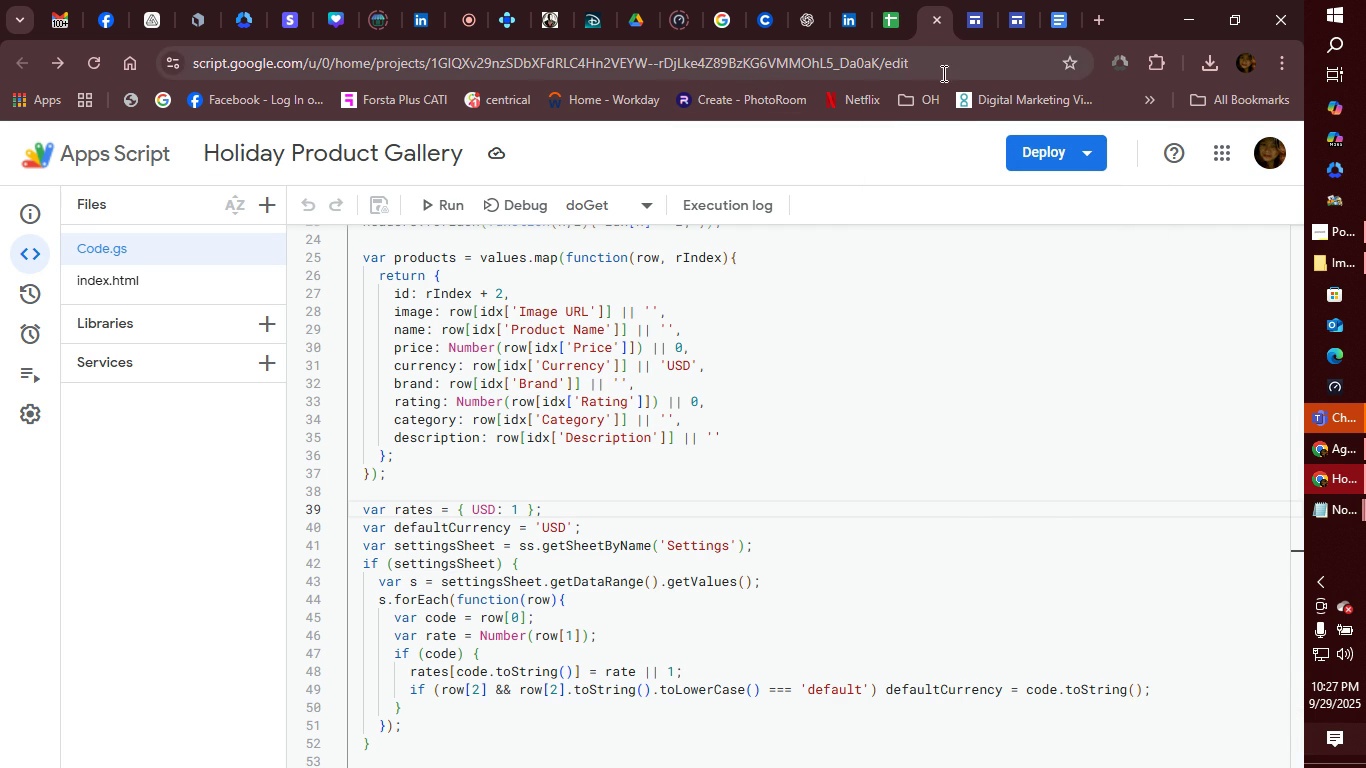 
wait(5.43)
 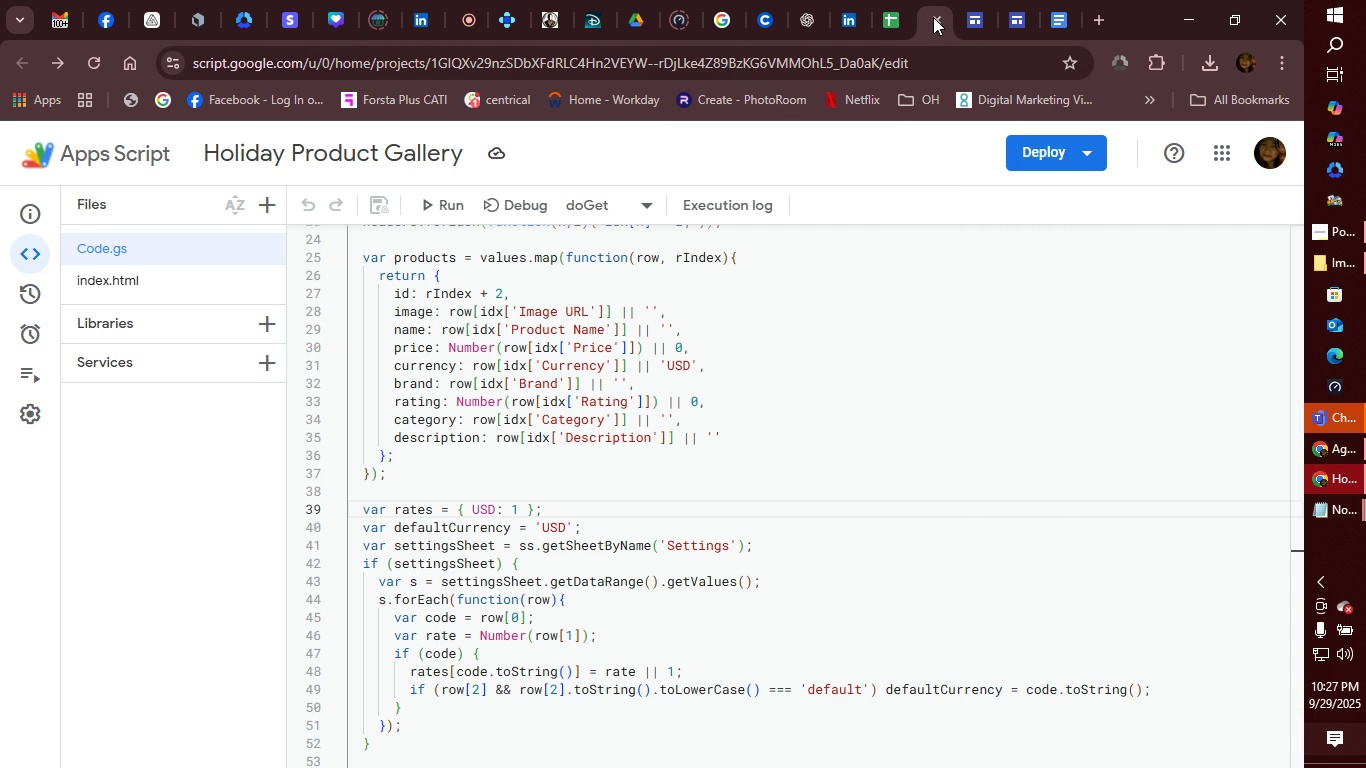 
right_click([726, 153])
 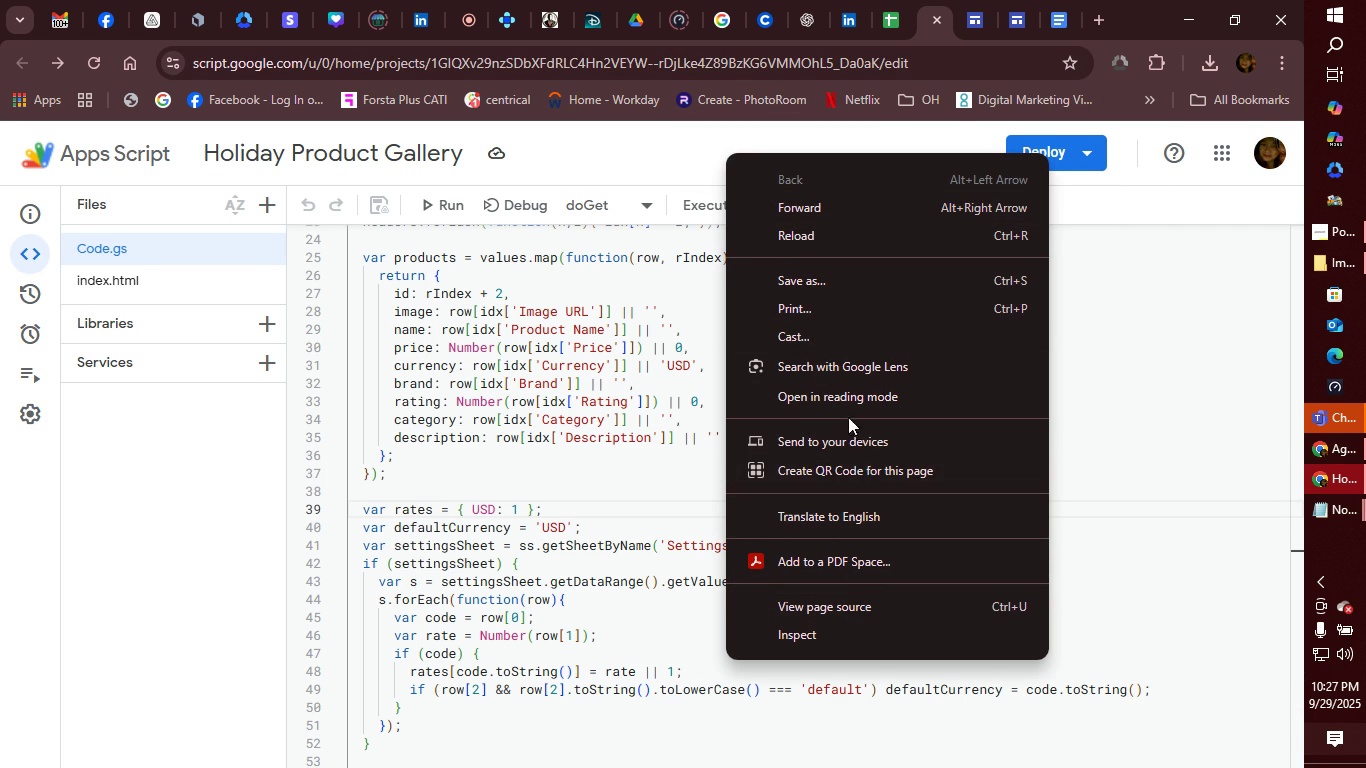 
wait(6.63)
 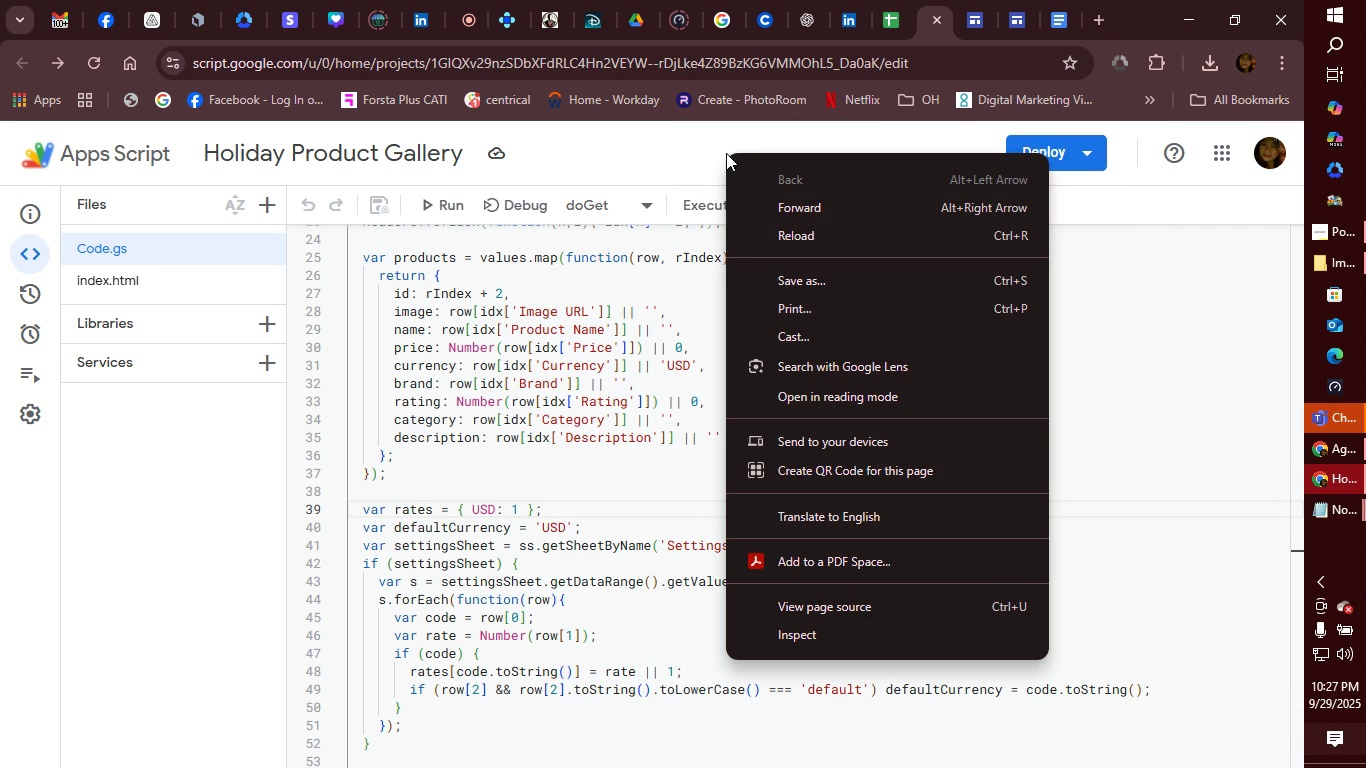 
left_click([861, 280])
 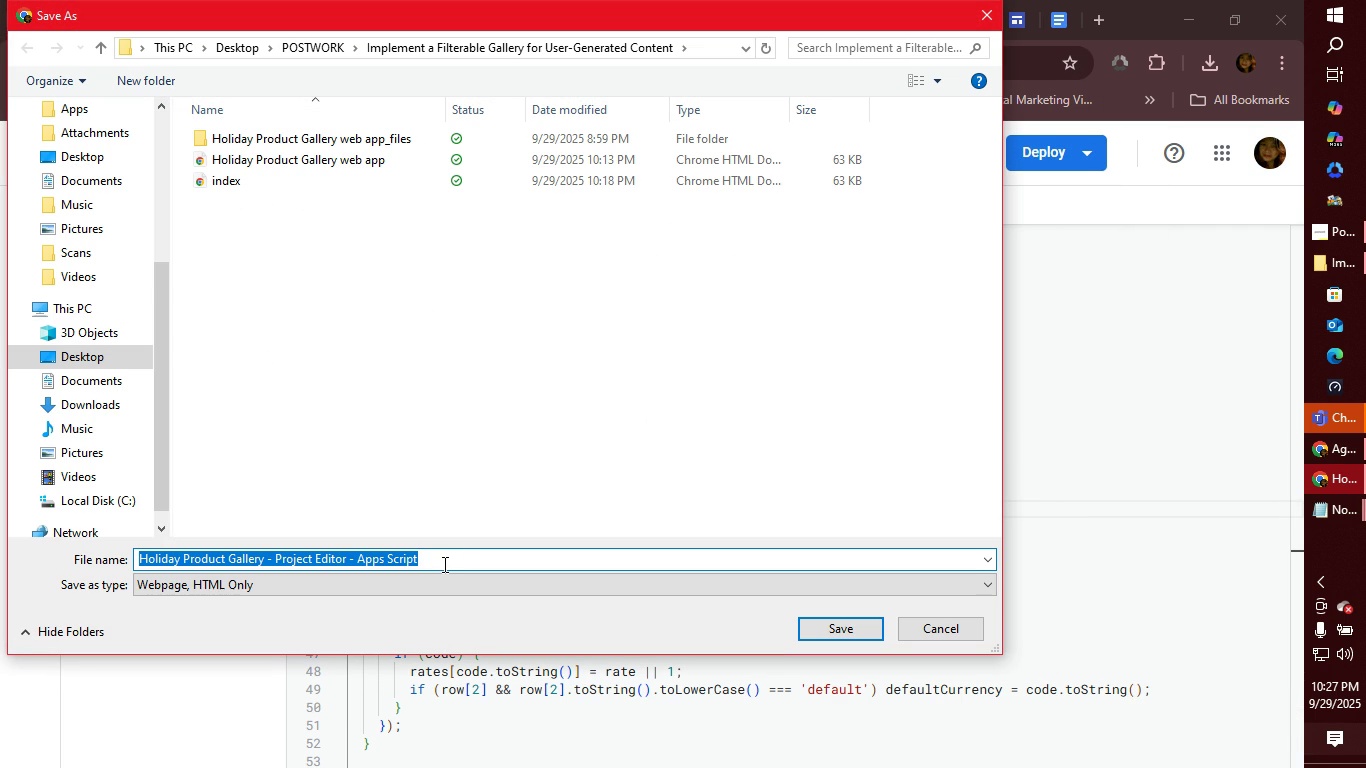 
type(code)
 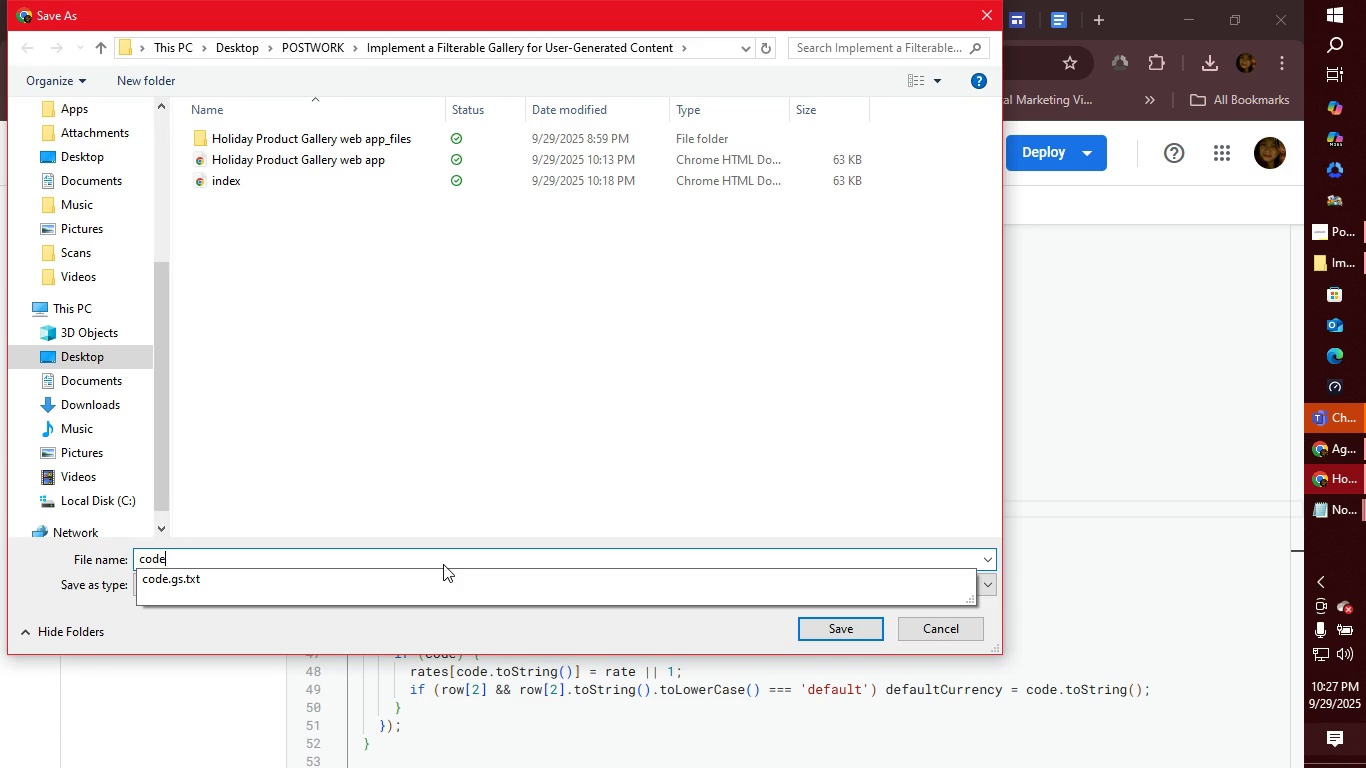 
key(Enter)
 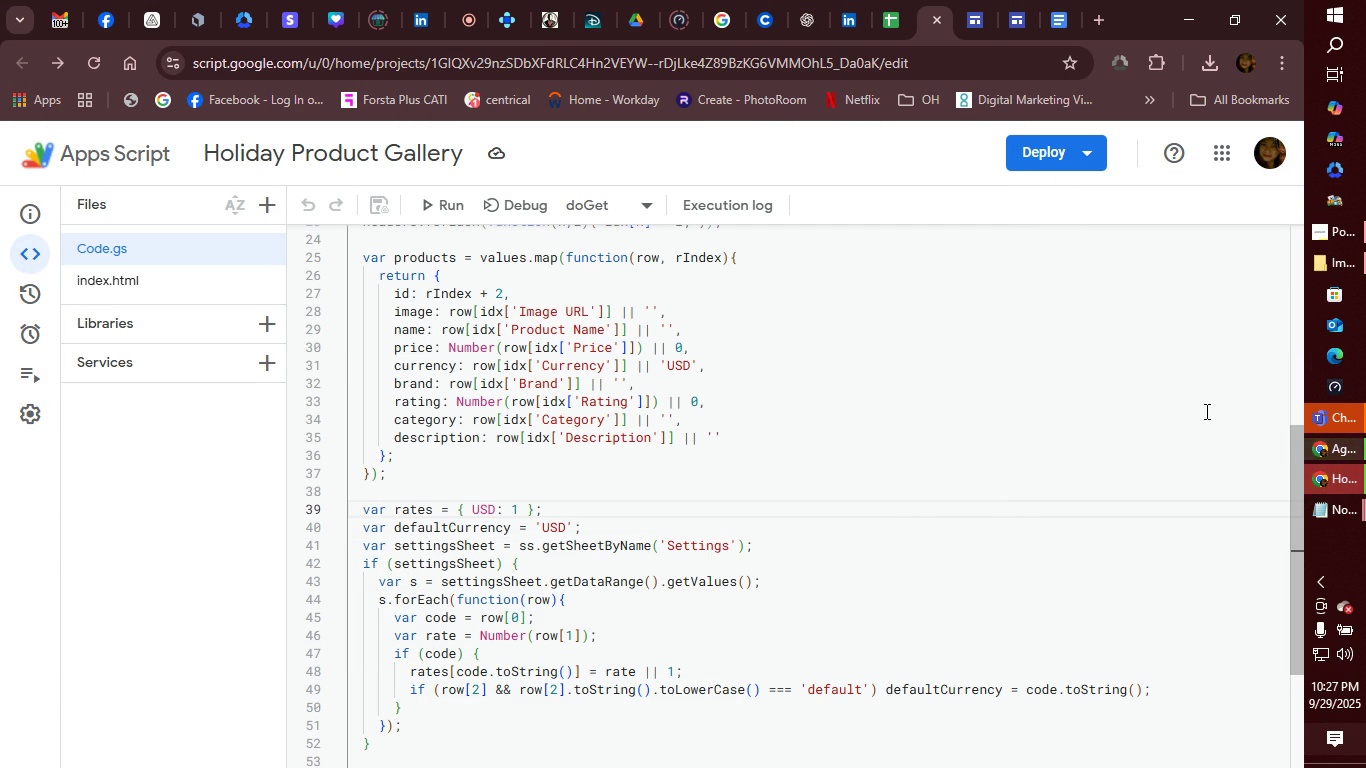 
wait(13.89)
 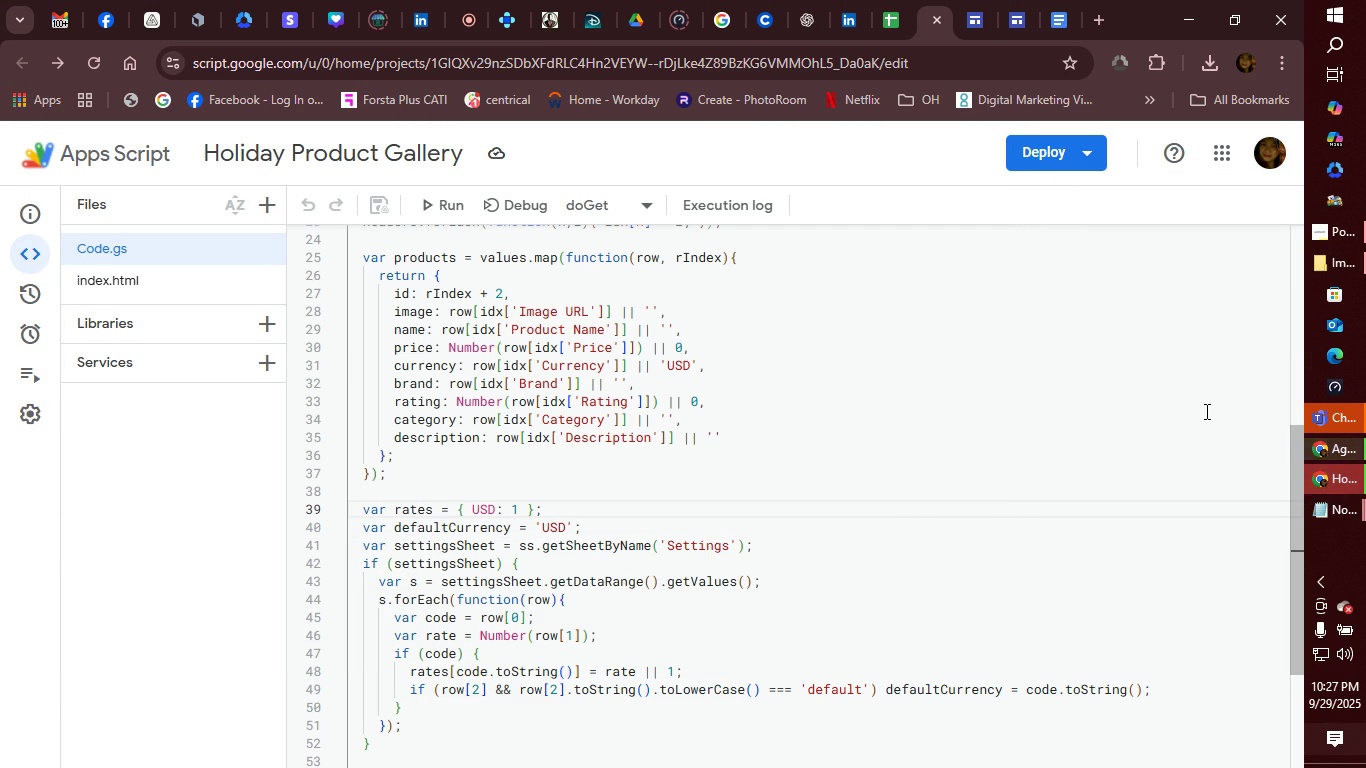 
left_click([1252, 250])
 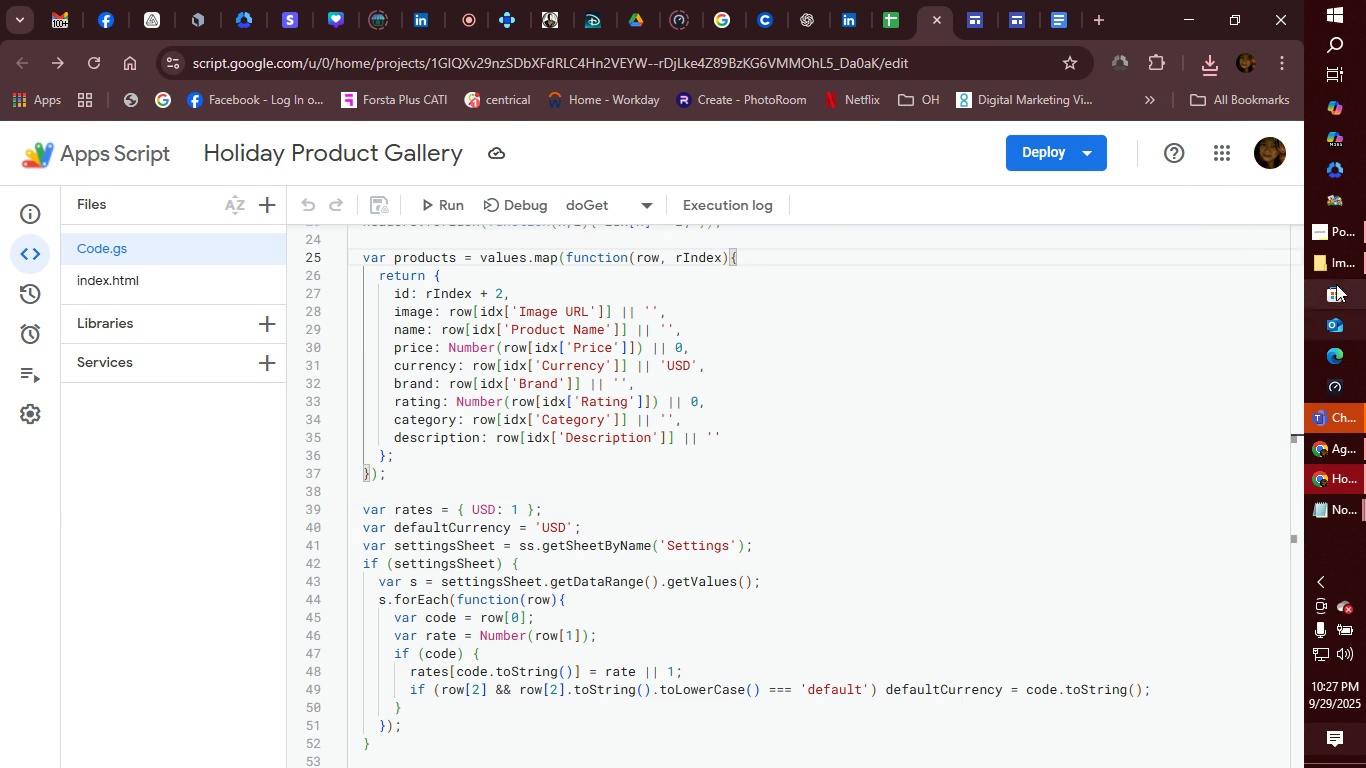 
left_click([1336, 258])
 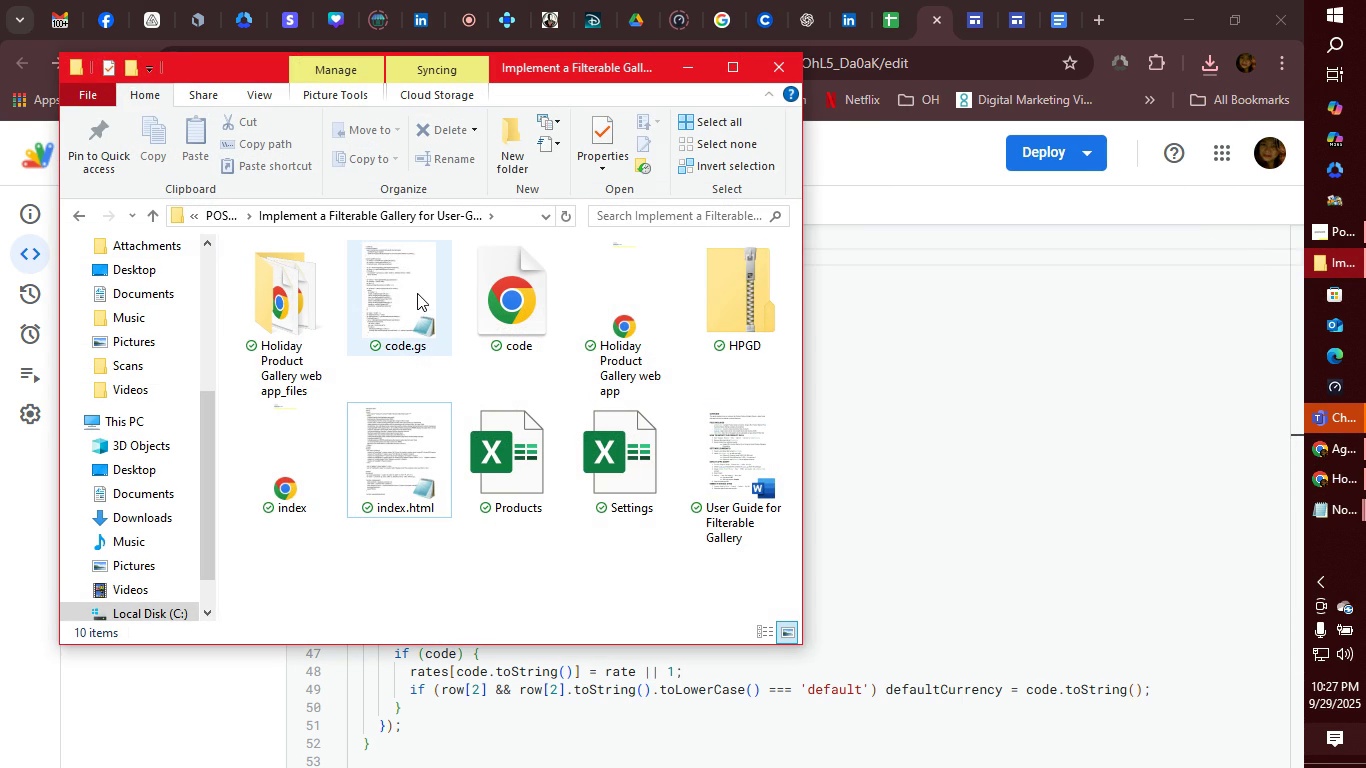 
double_click([506, 274])
 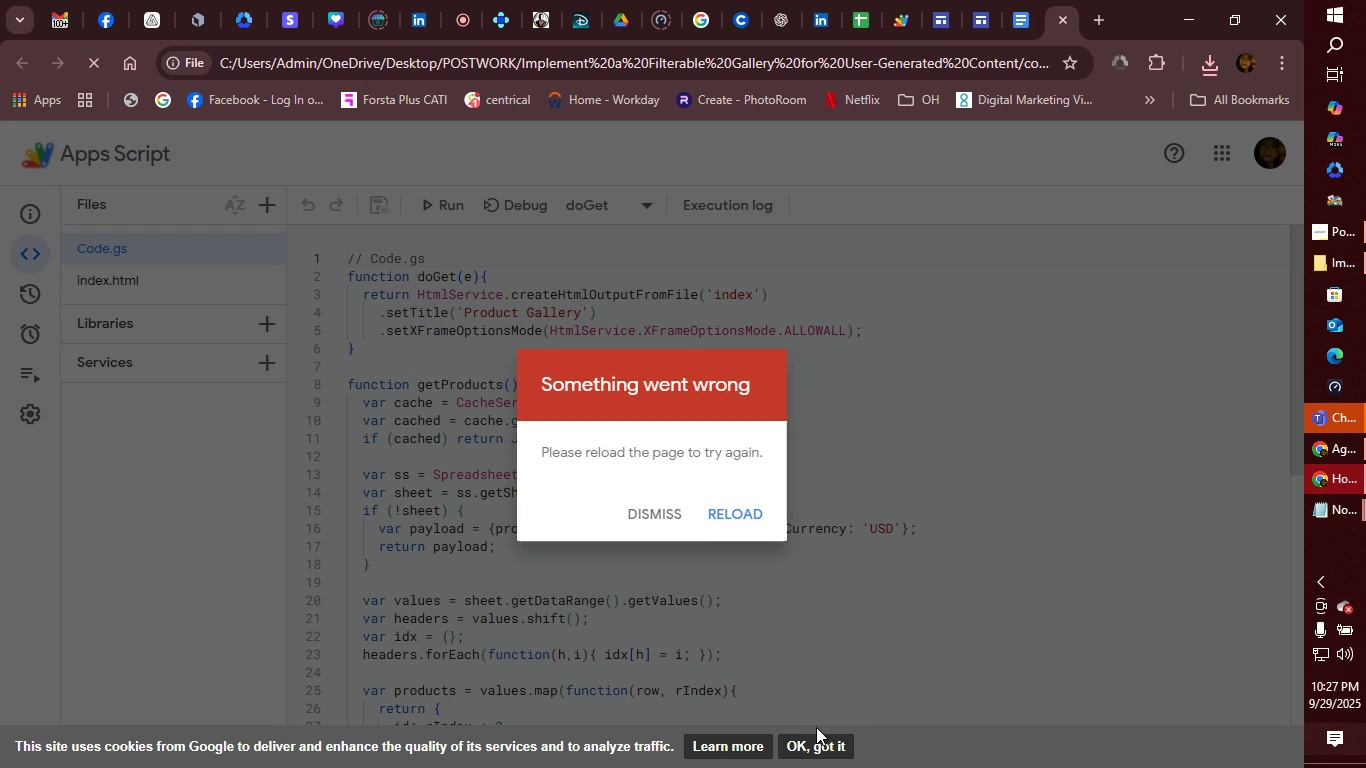 
wait(6.82)
 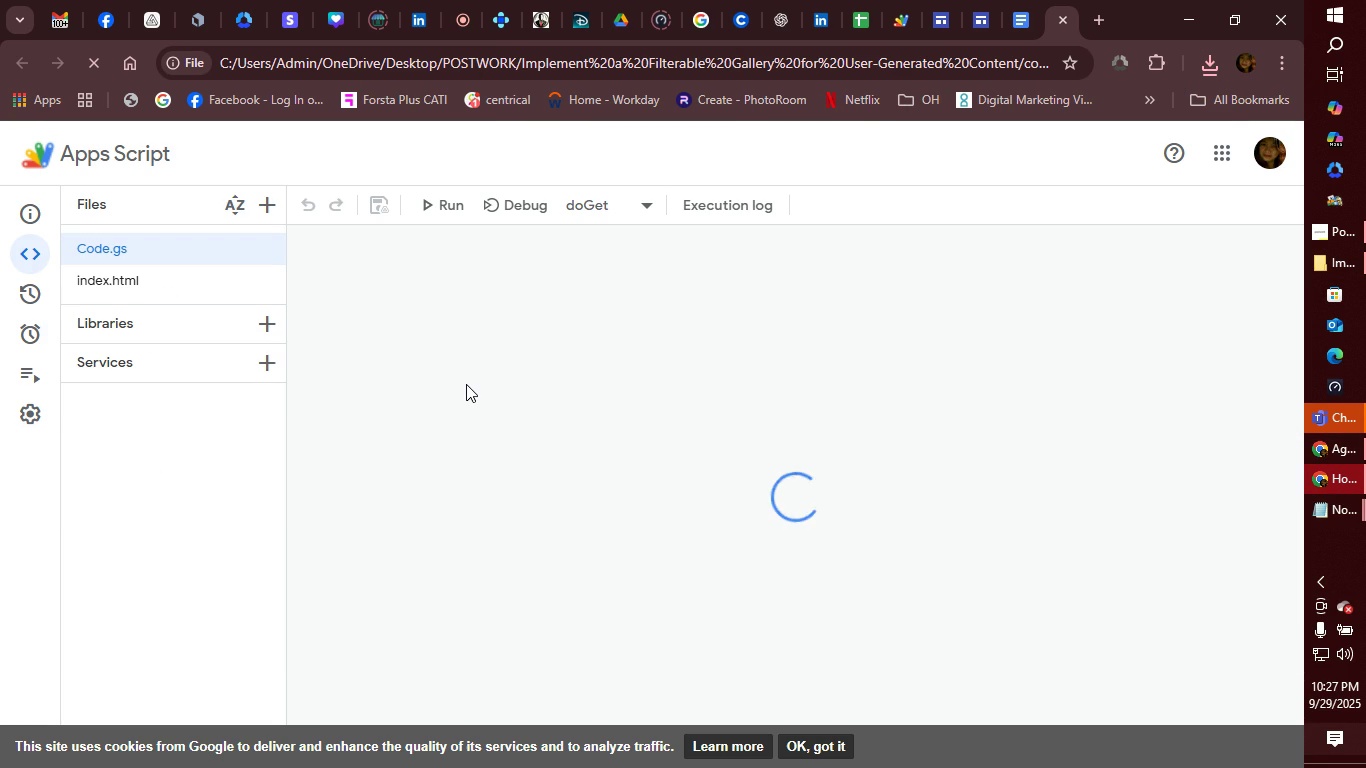 
left_click([725, 513])
 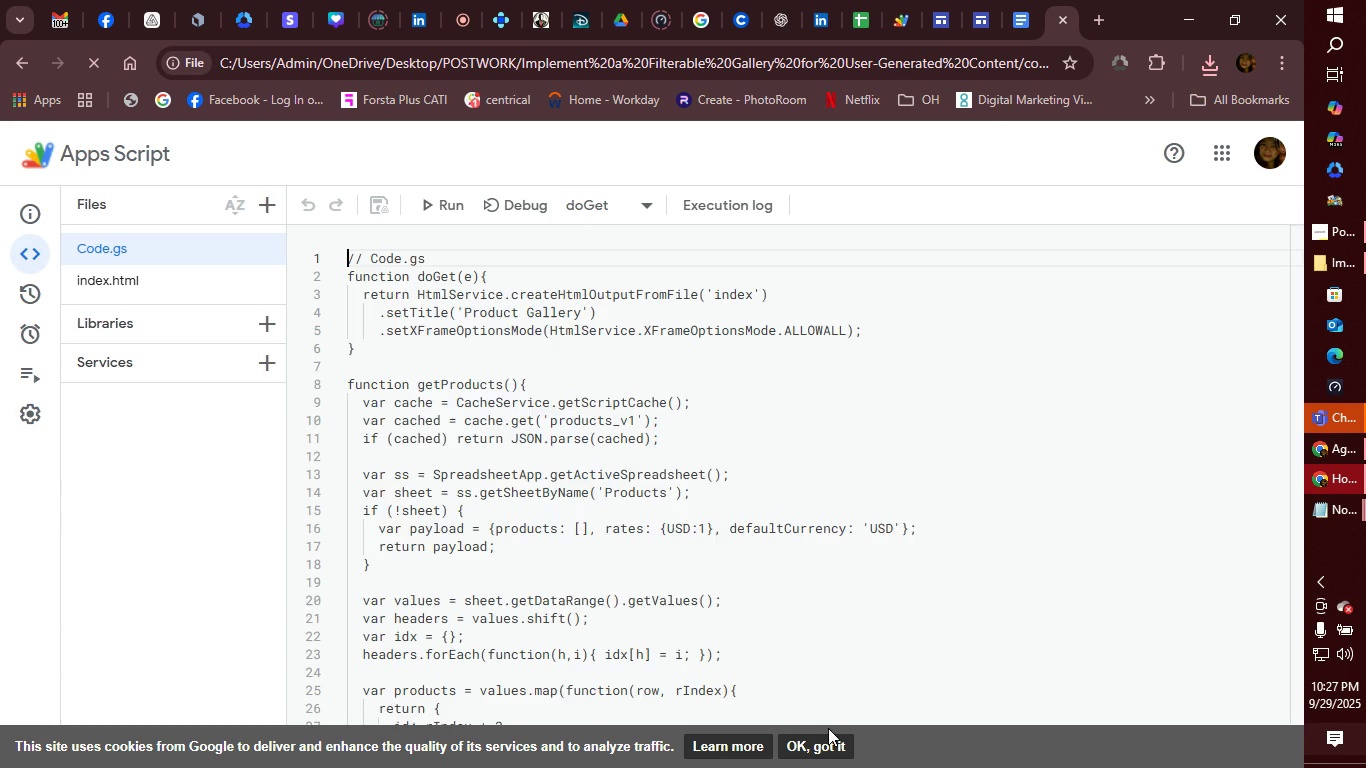 
left_click([831, 747])
 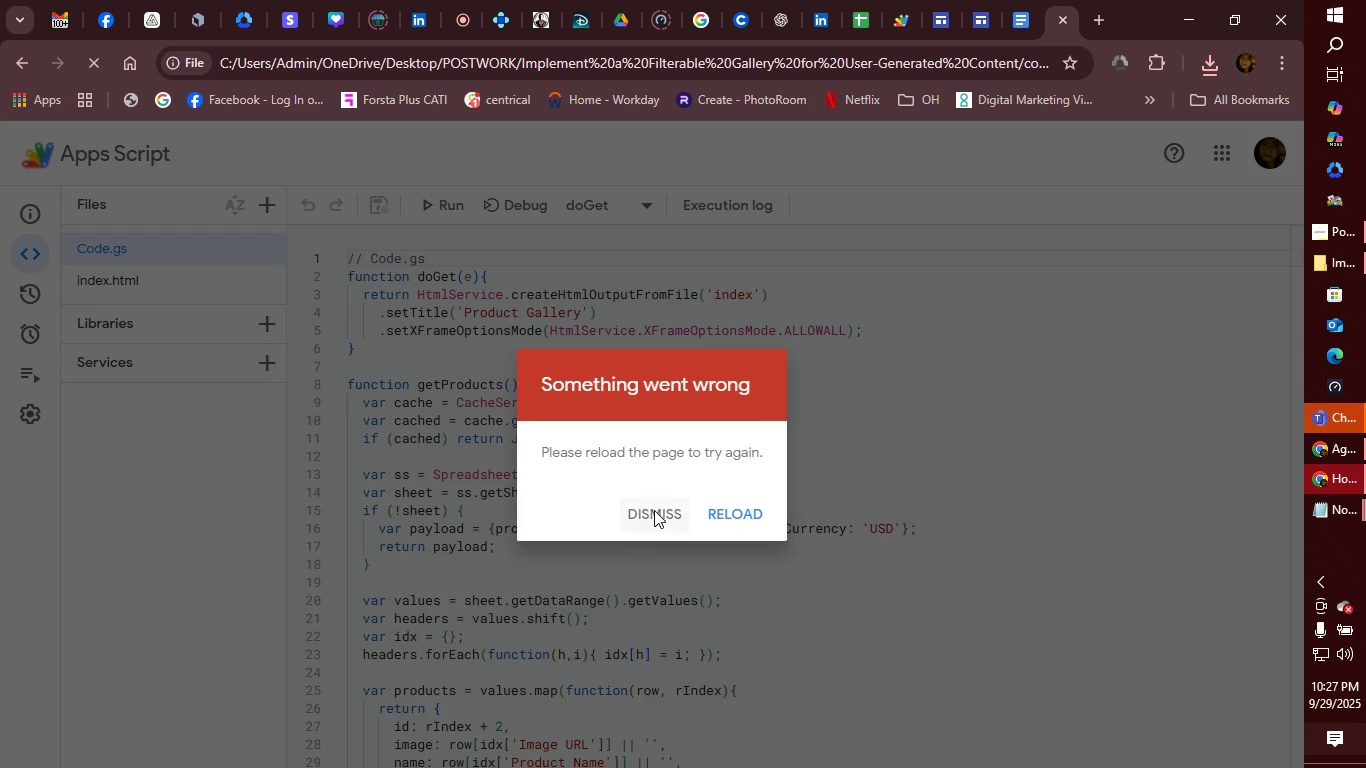 
left_click([654, 510])
 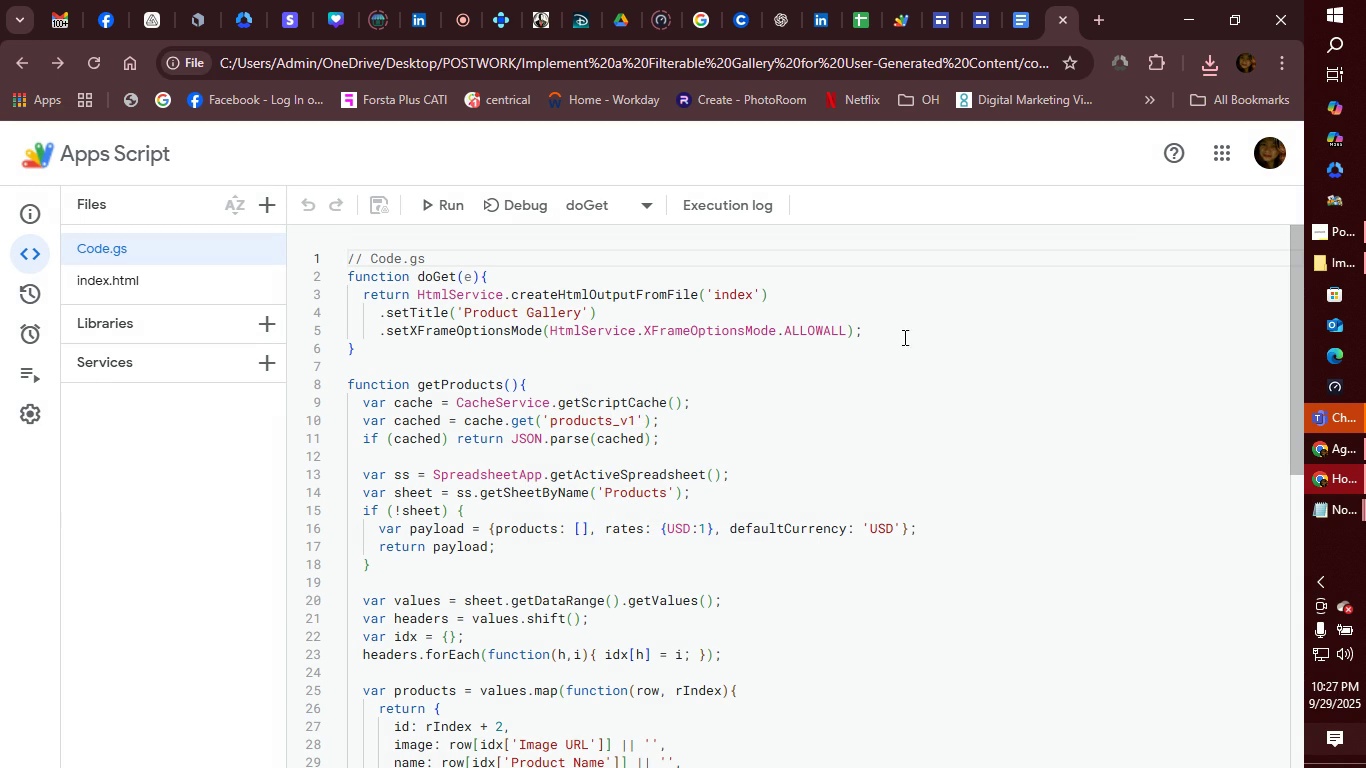 
wait(7.4)
 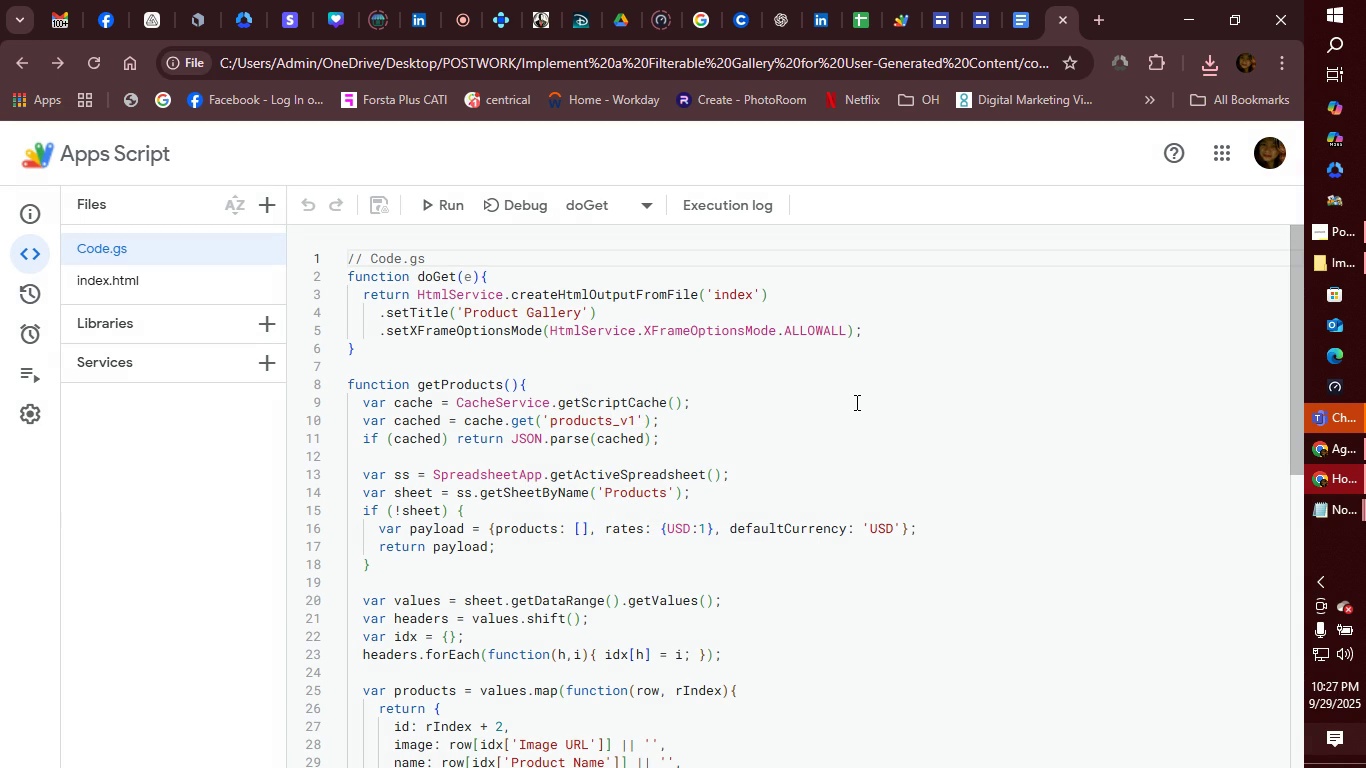 
left_click([1065, 20])
 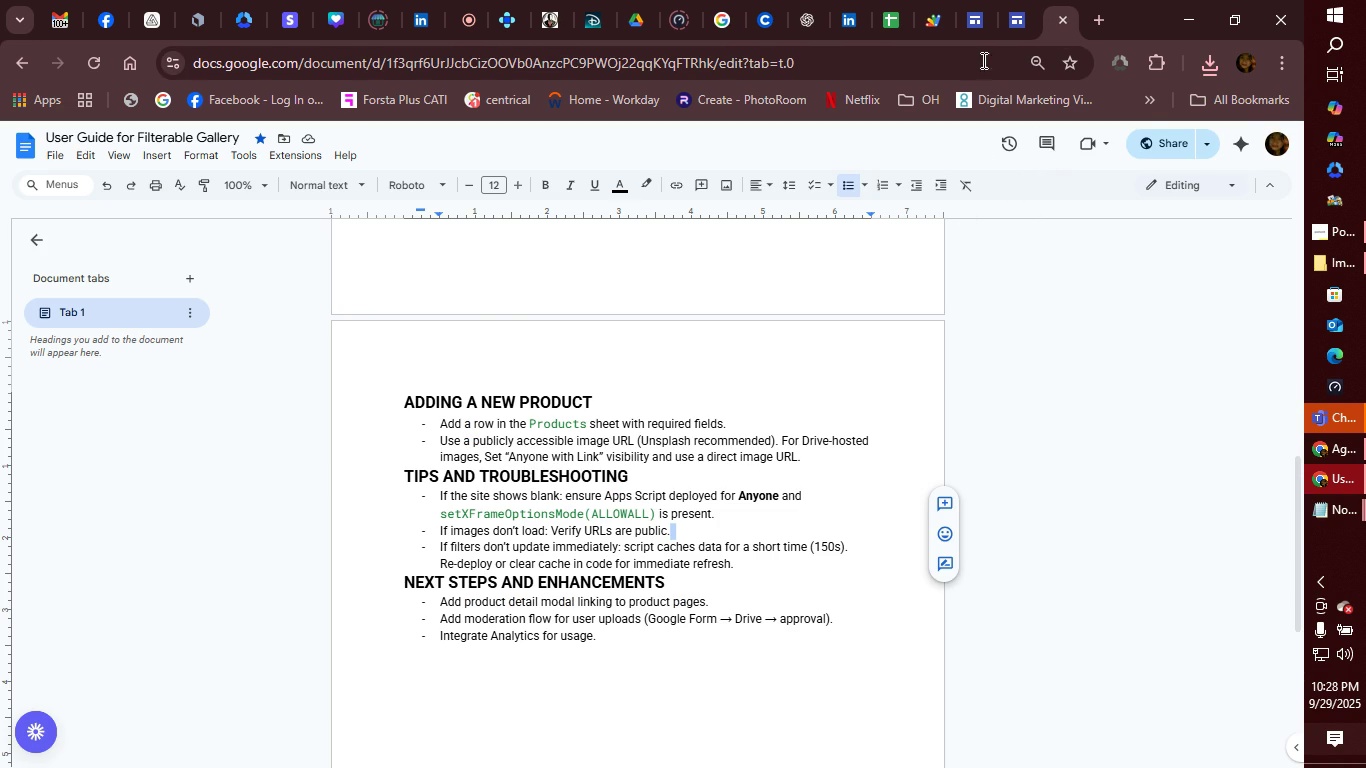 
left_click([933, 16])
 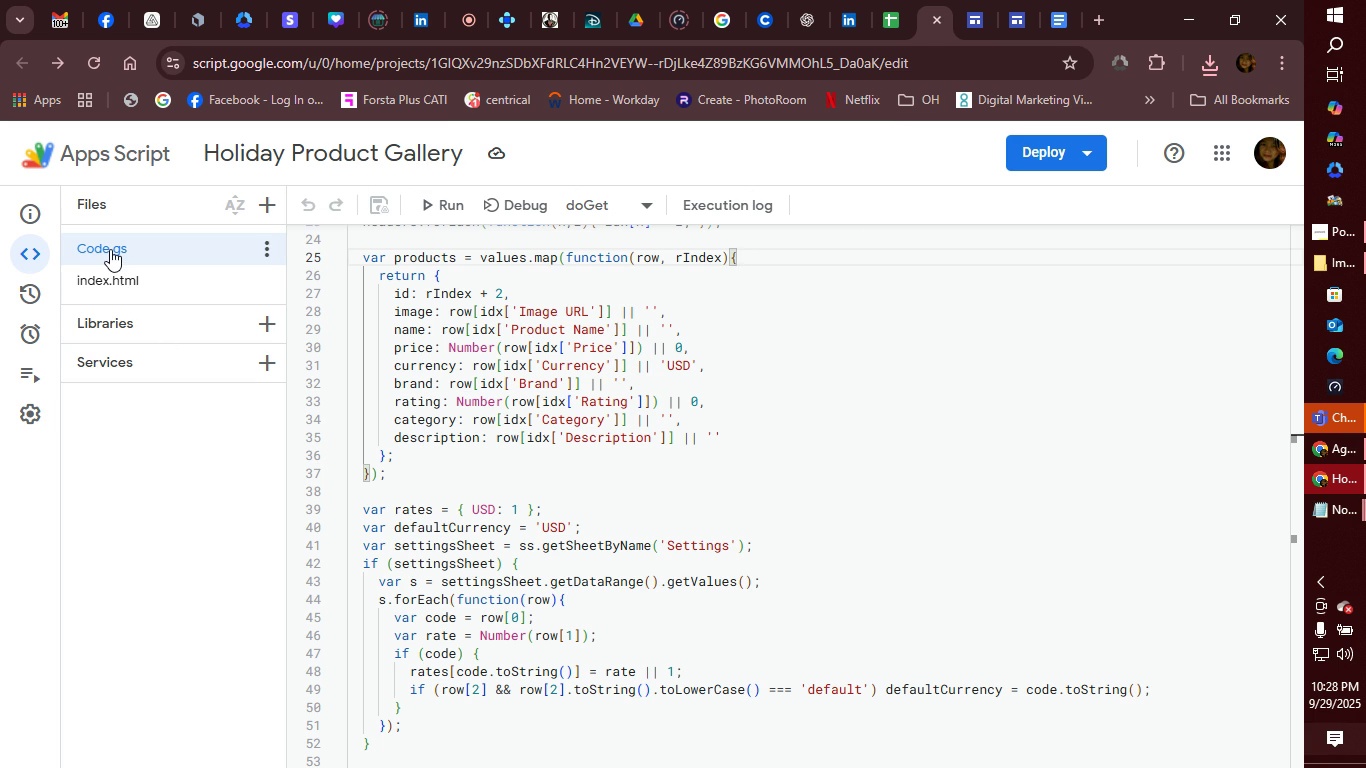 
left_click([110, 249])
 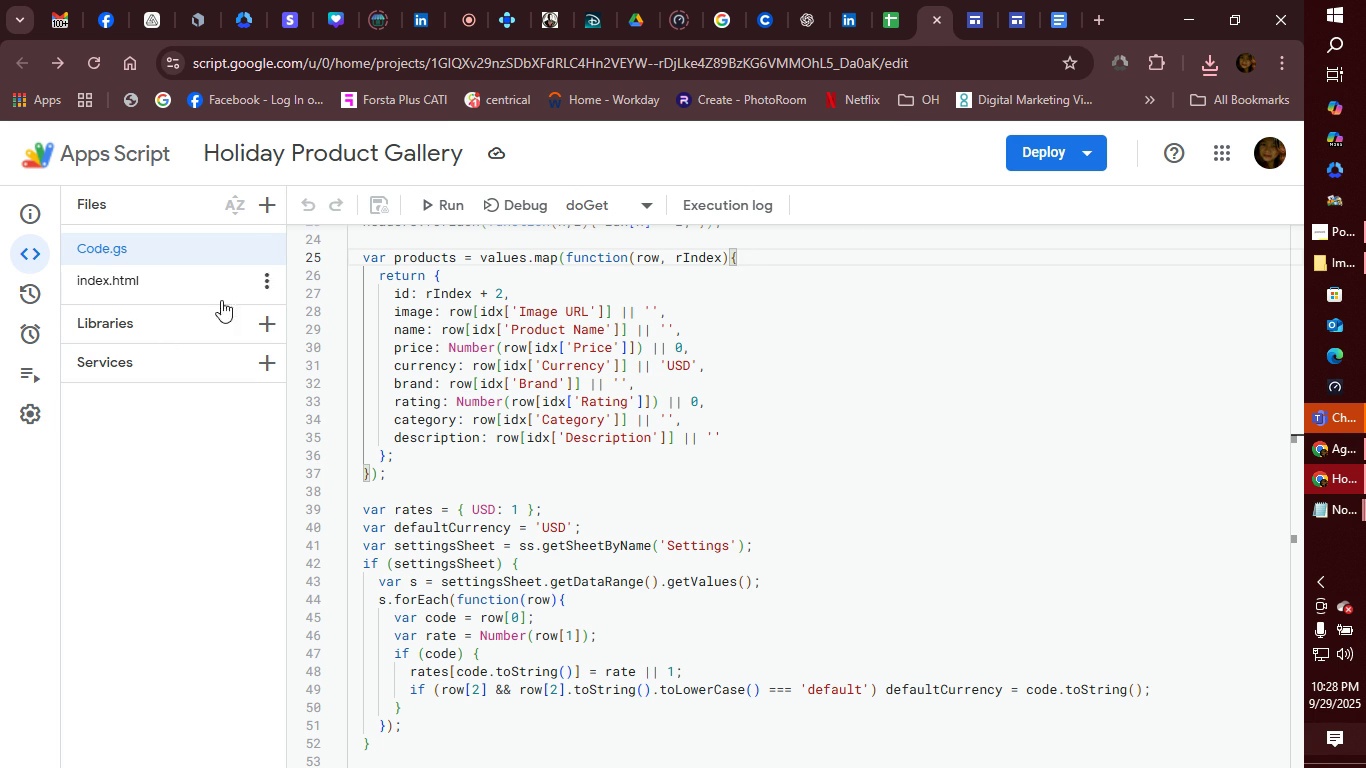 
left_click([638, 201])
 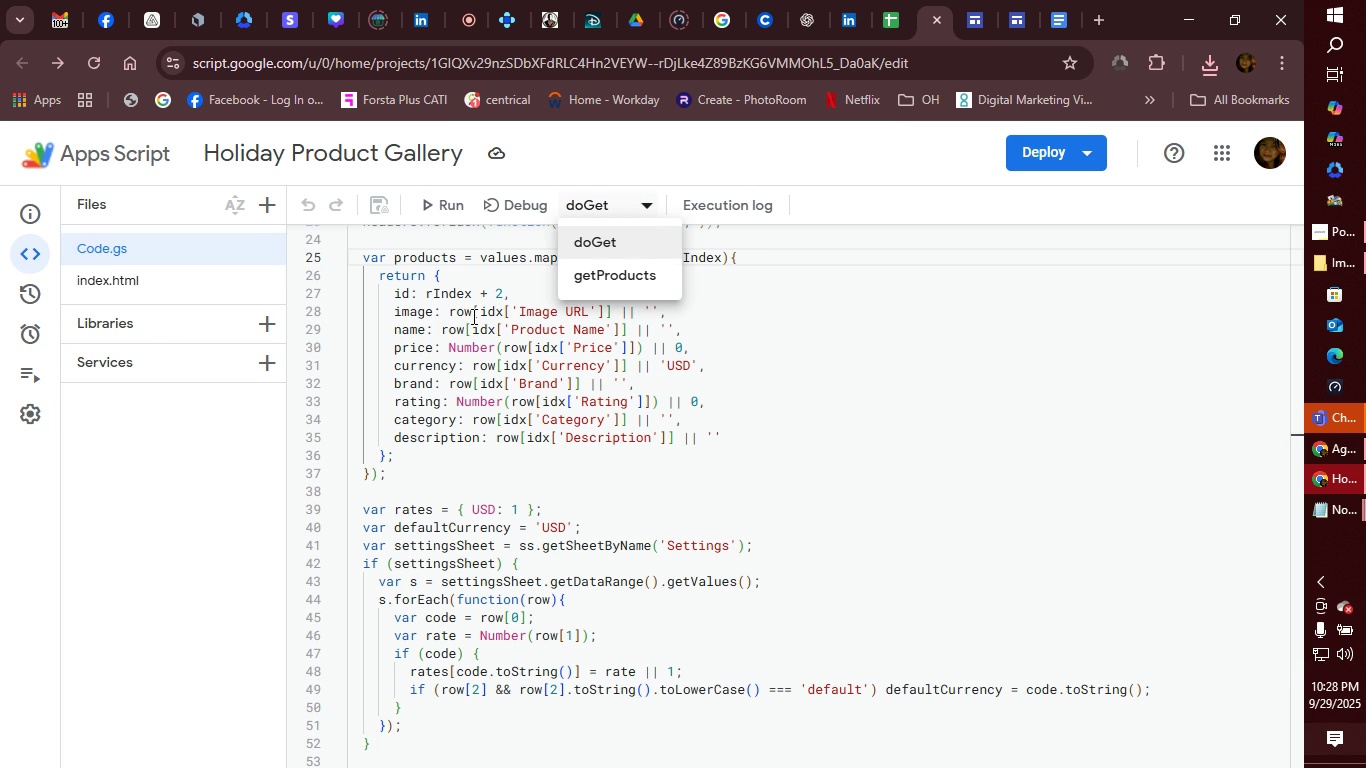 
left_click([214, 500])
 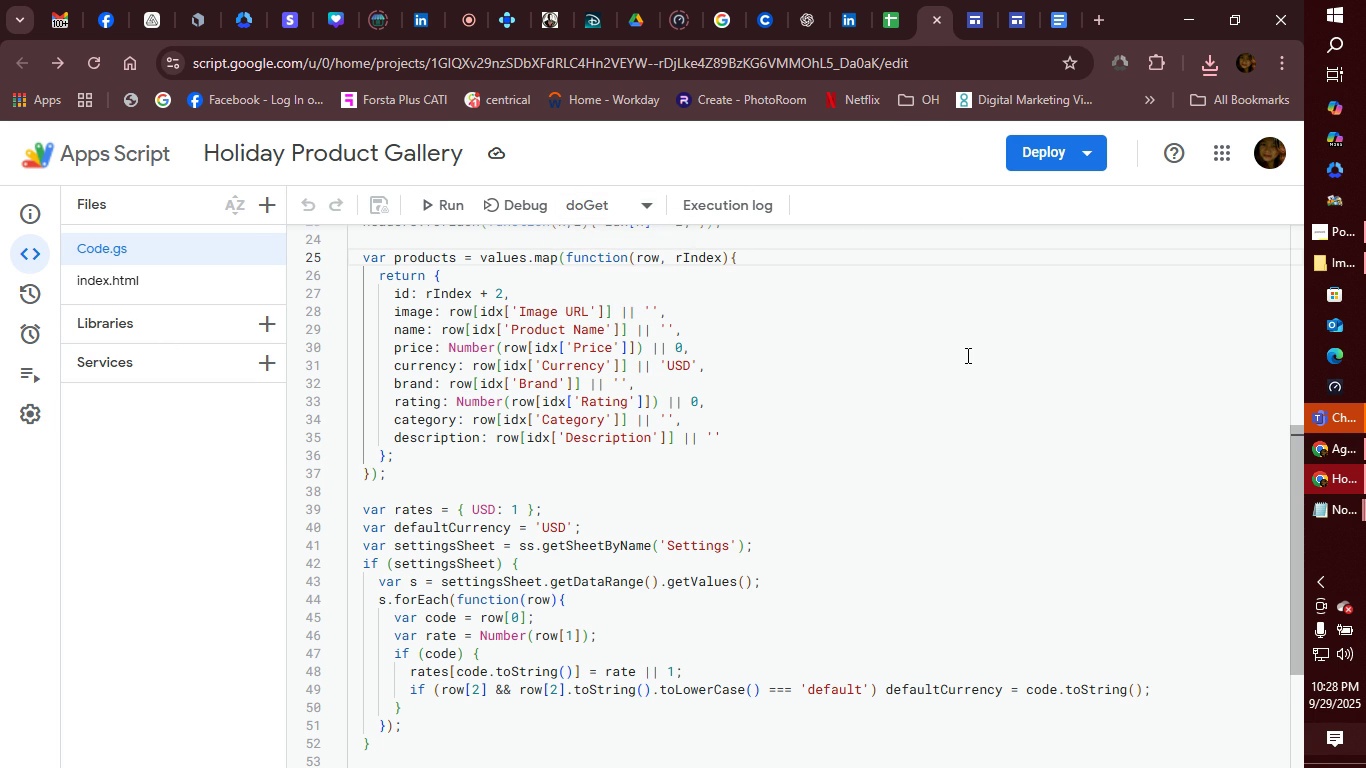 
wait(5.43)
 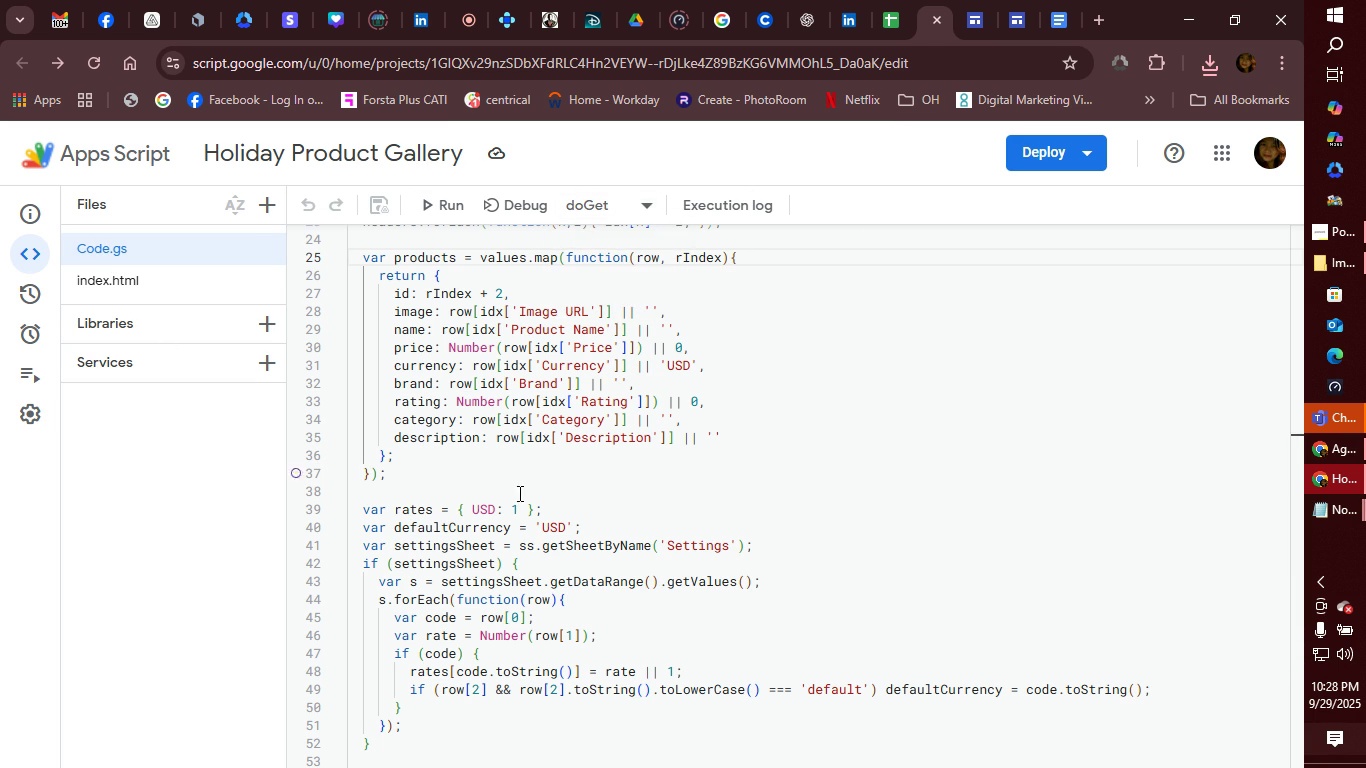 
mouse_move([1341, 379])
 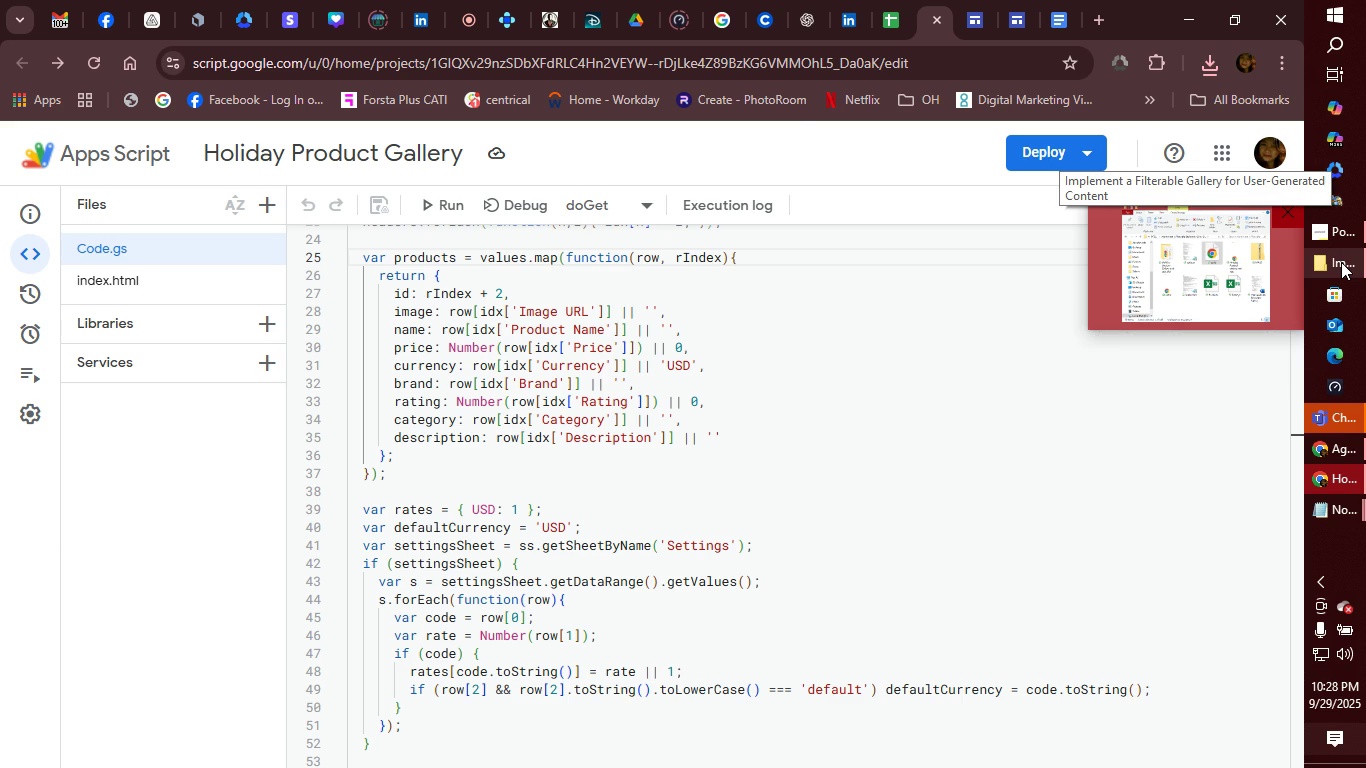 
left_click([1341, 262])
 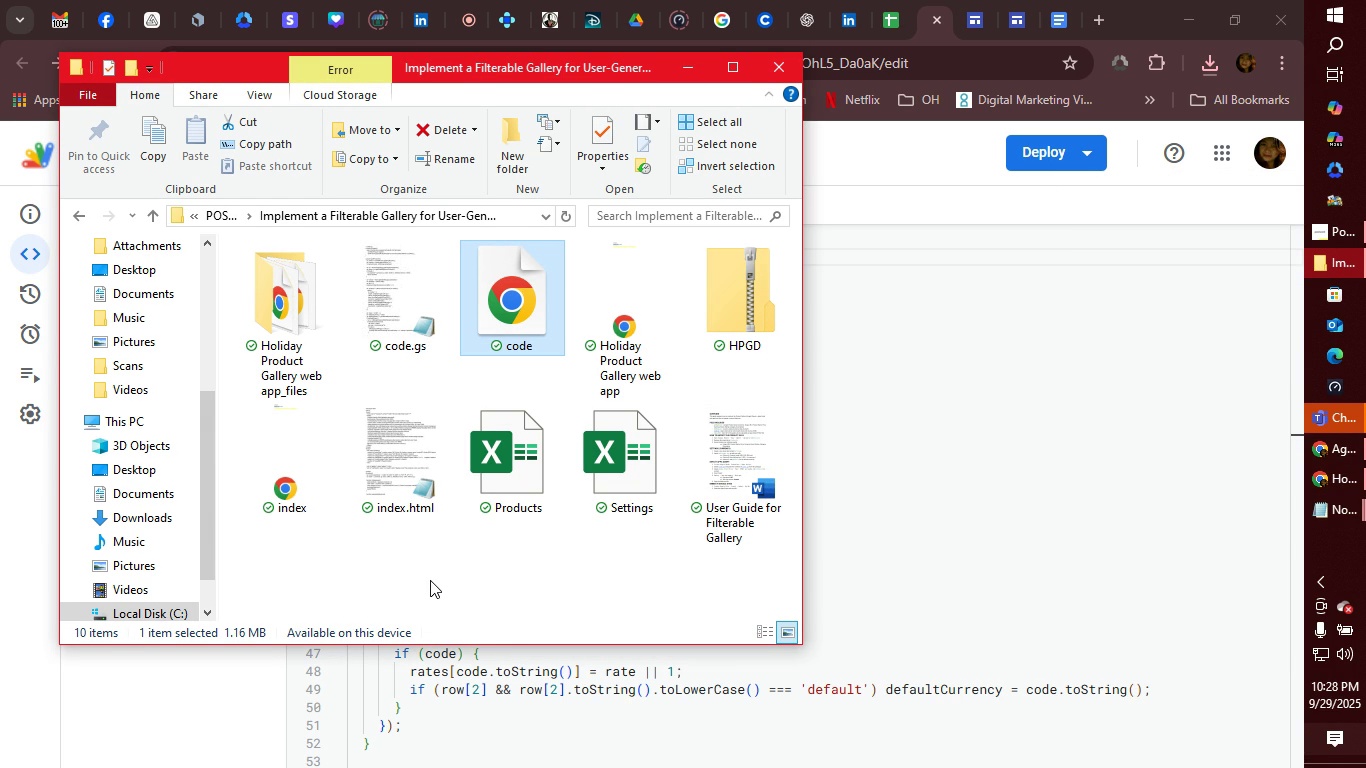 
wait(10.21)
 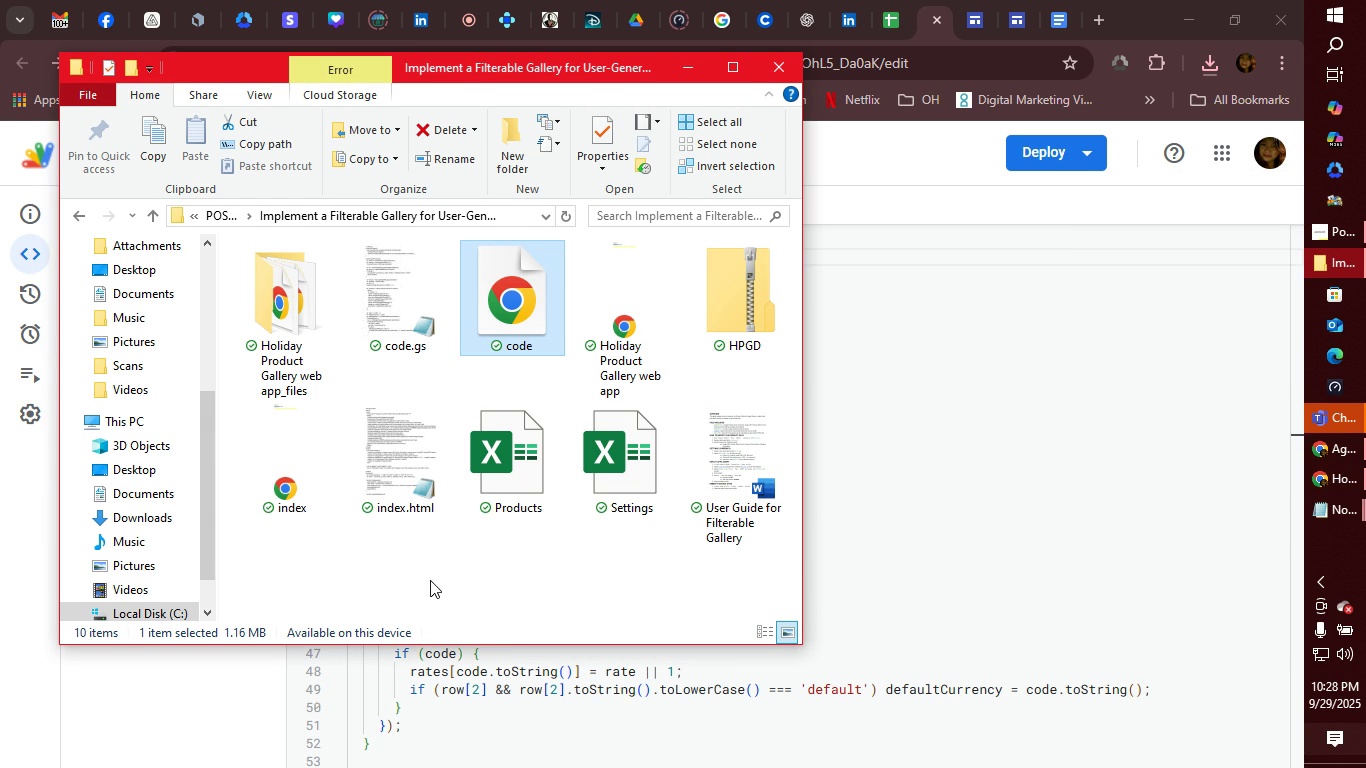 
left_click([689, 75])
 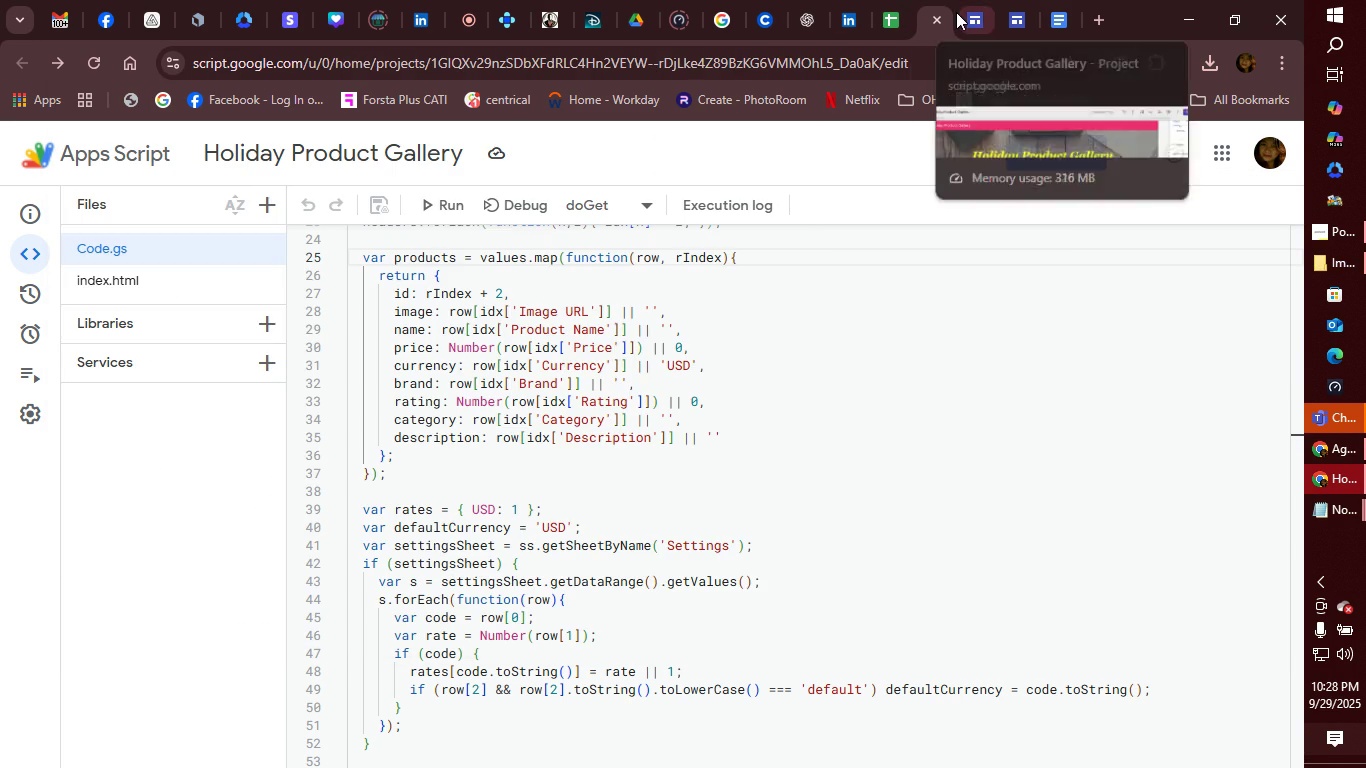 
left_click([956, 12])